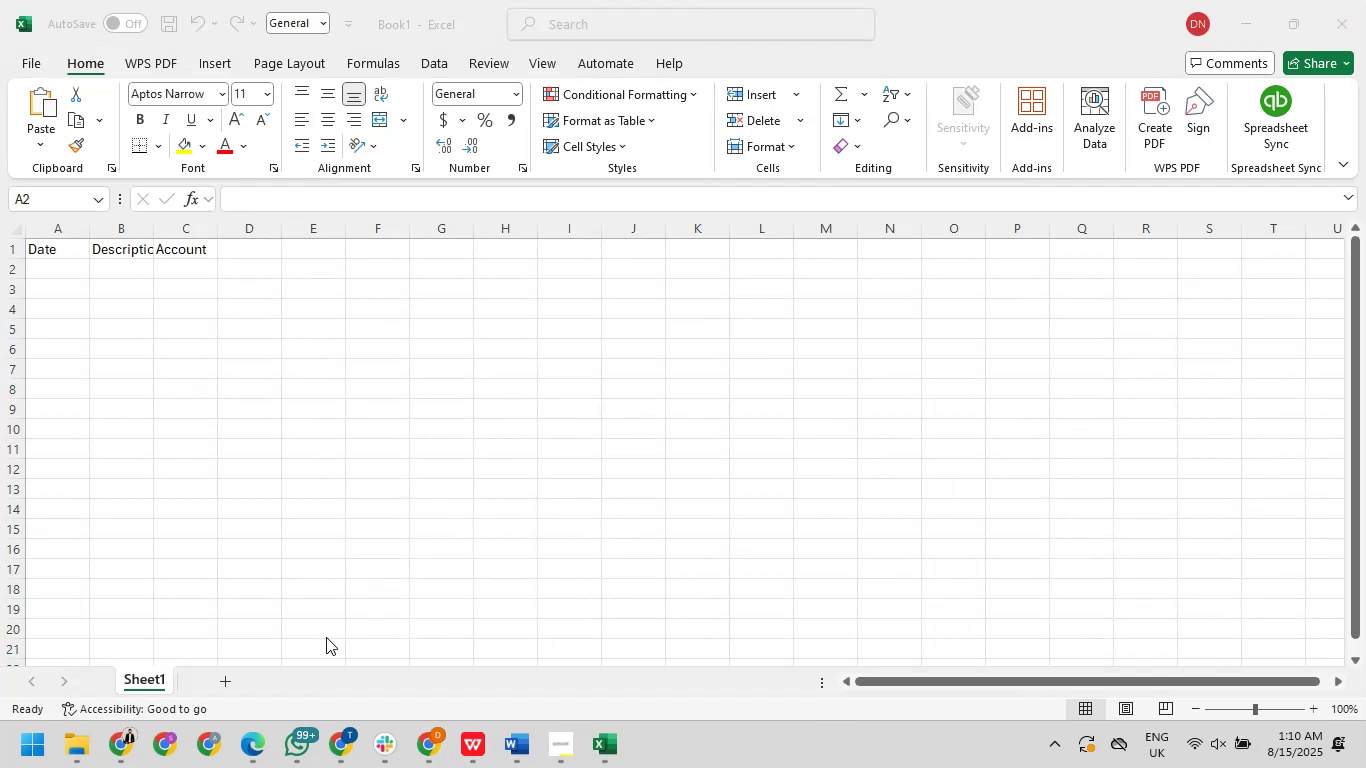 
key(Alt+AltLeft)
 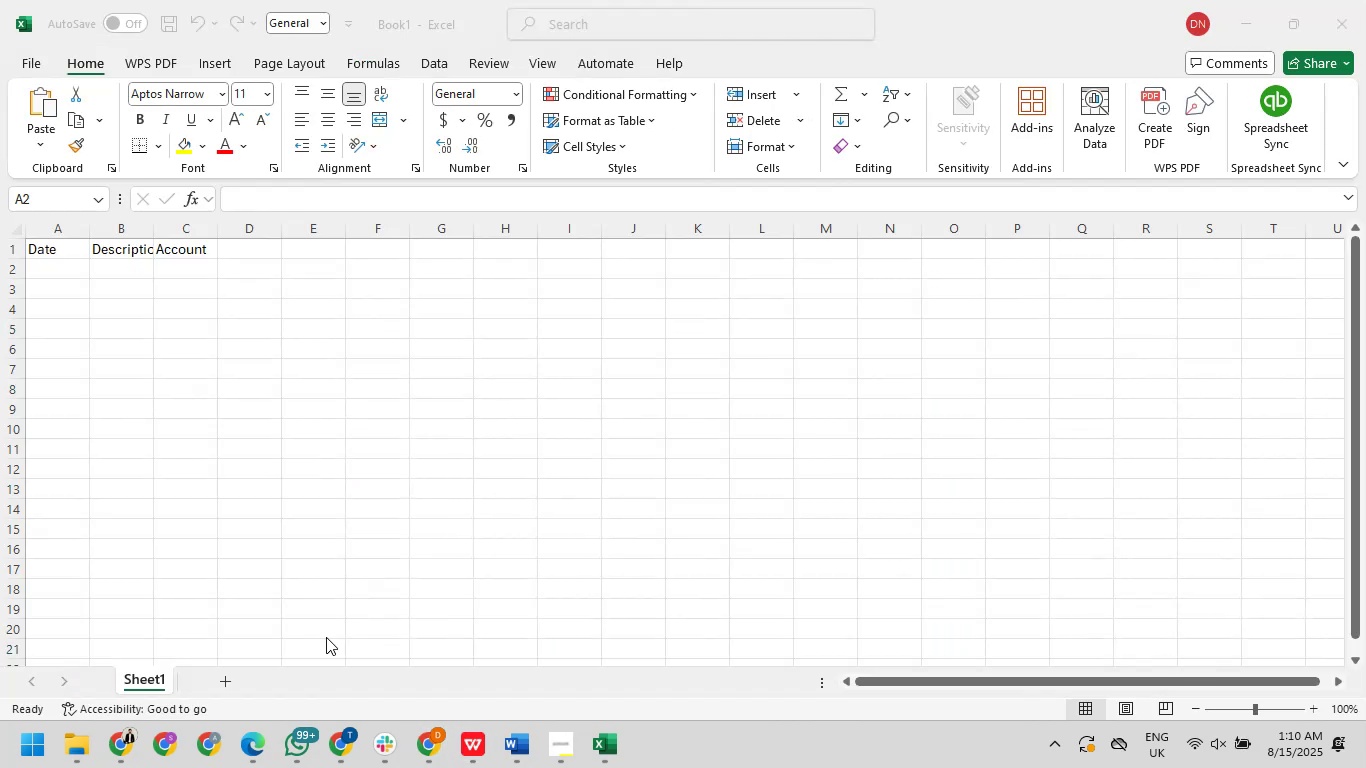 
key(Alt+Tab)
 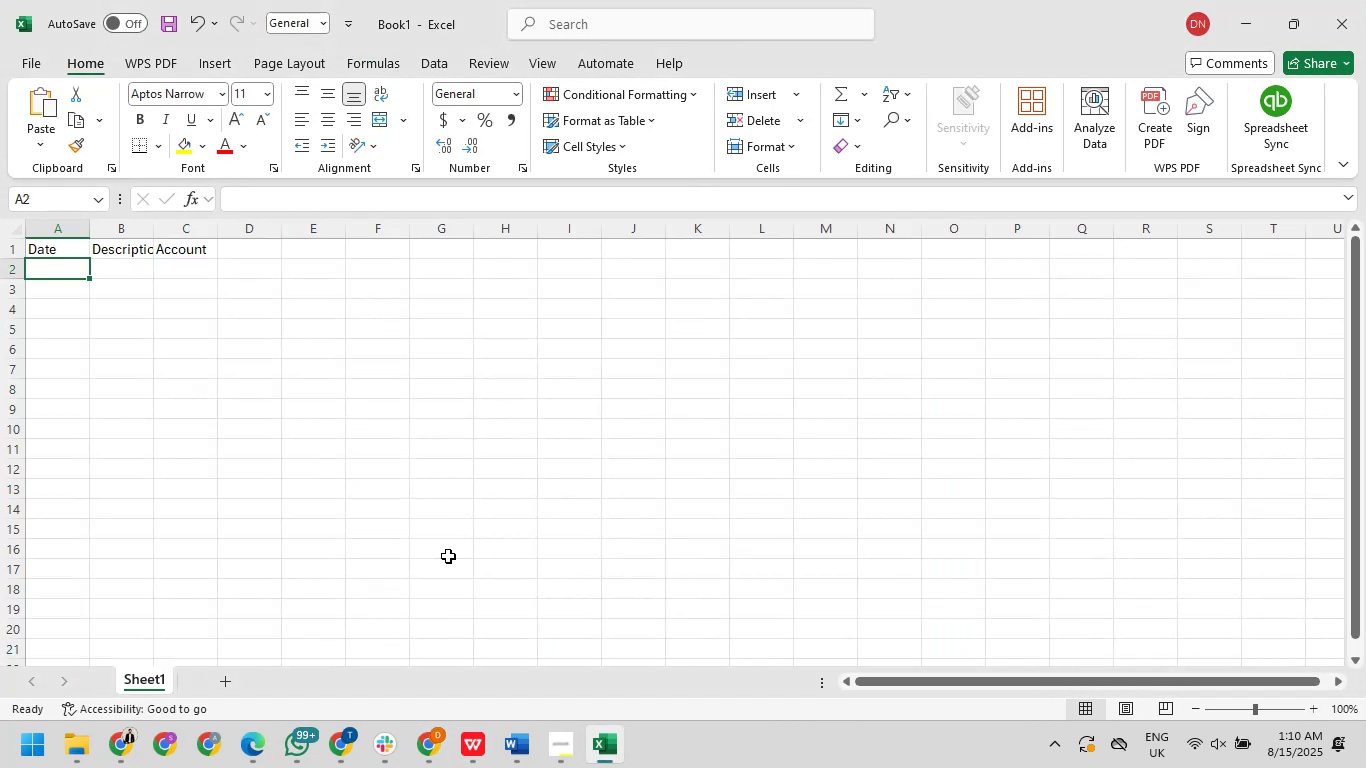 
key(Alt+AltLeft)
 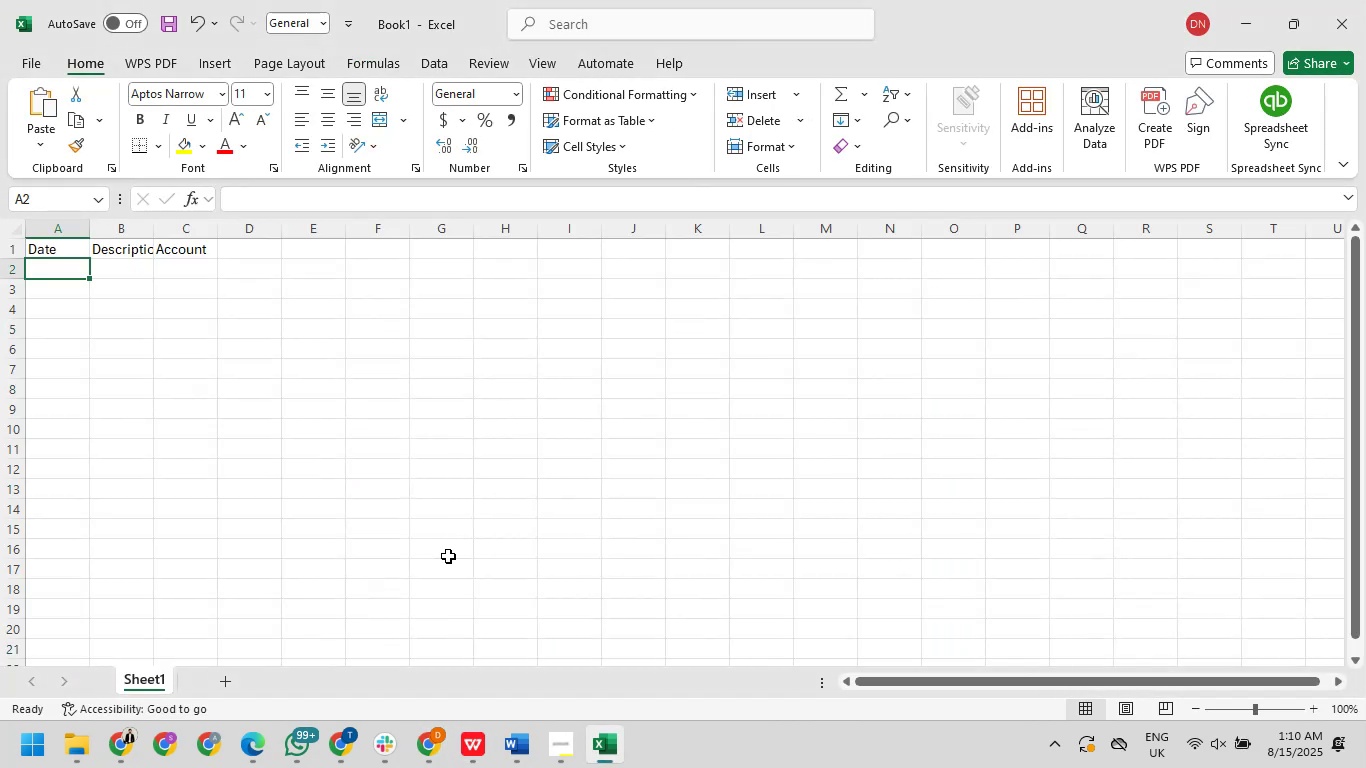 
key(Alt+Tab)
 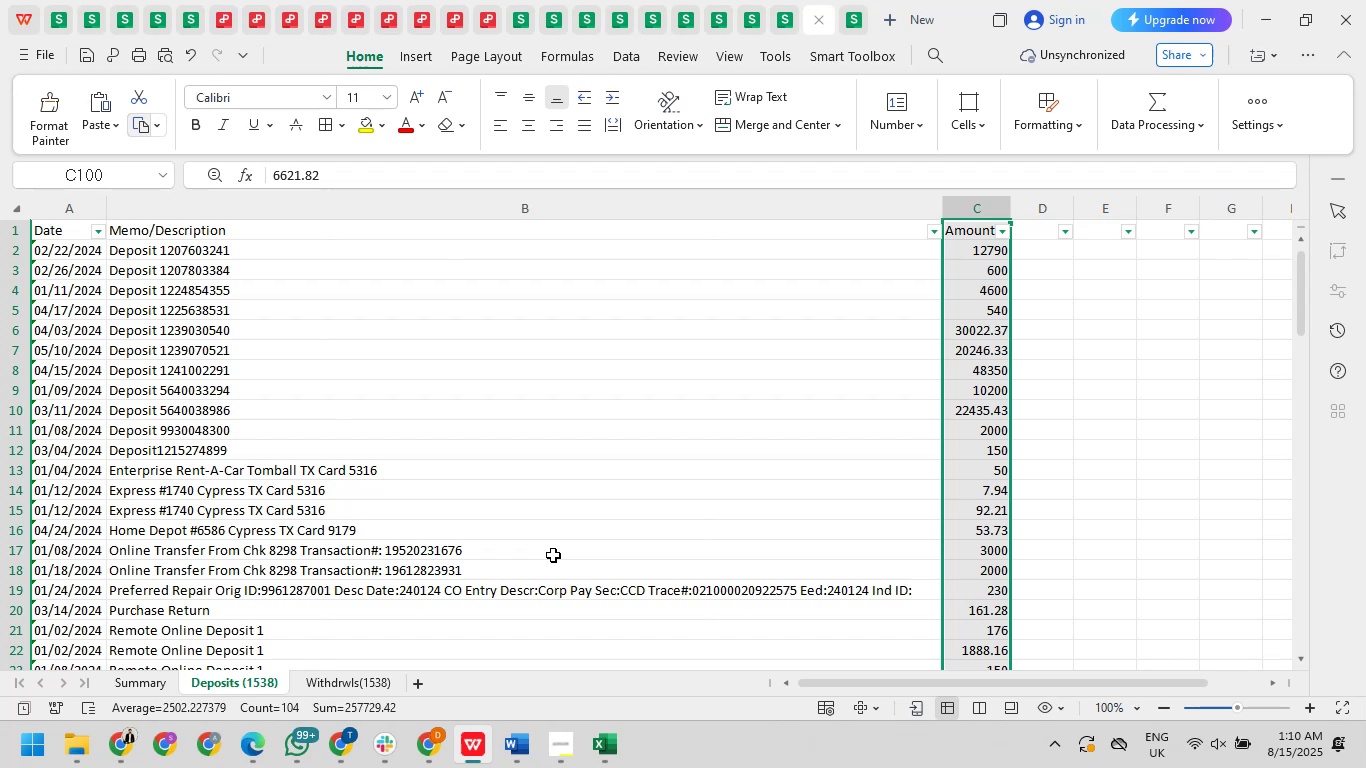 
scroll: coordinate [570, 538], scroll_direction: up, amount: 16.0
 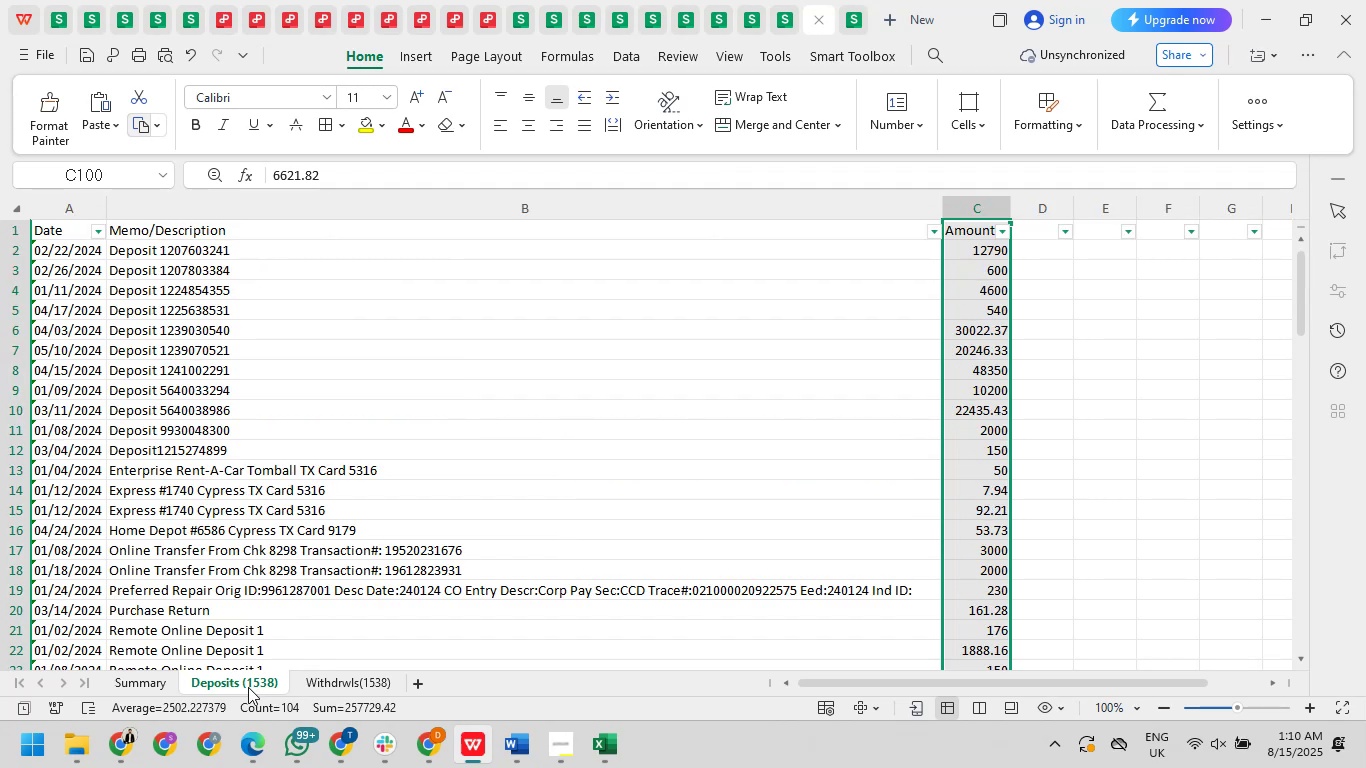 
left_click([226, 676])
 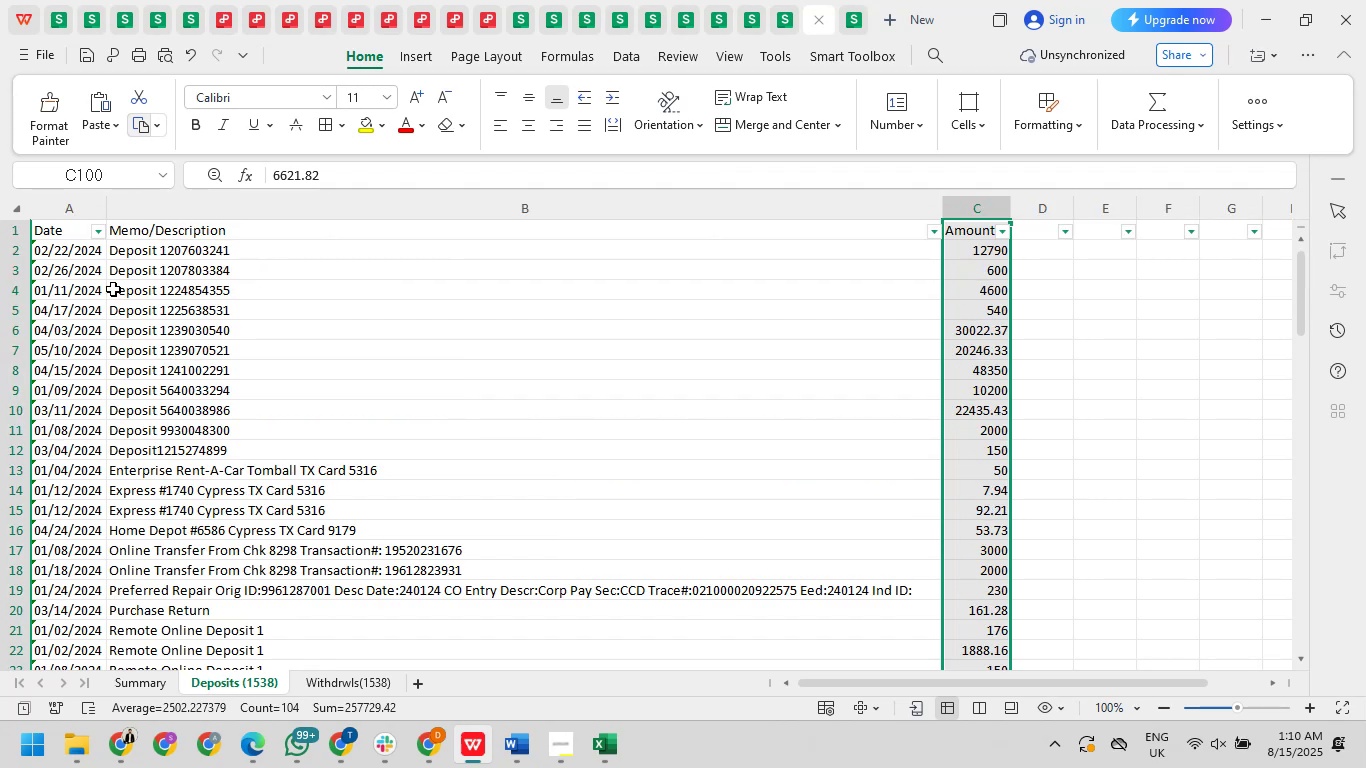 
left_click([80, 257])
 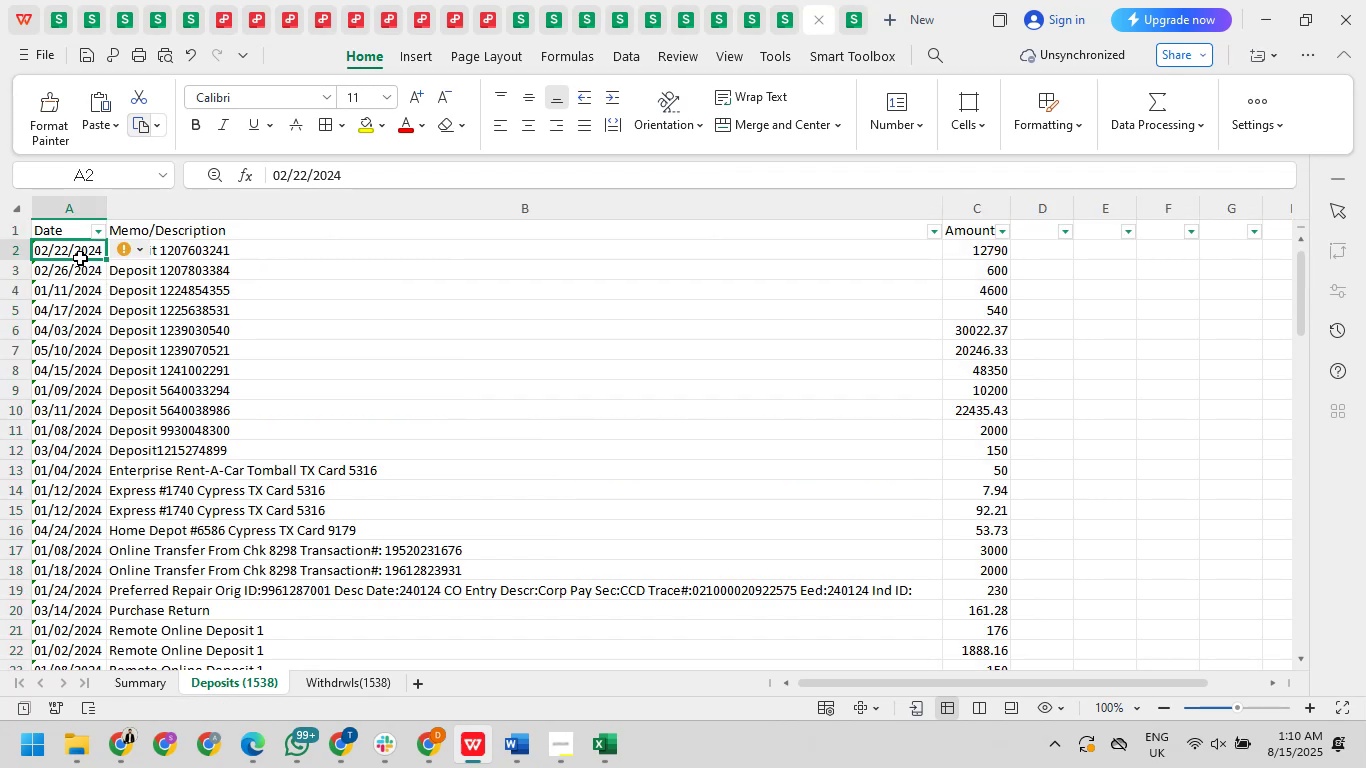 
key(Shift+ArrowRight)
 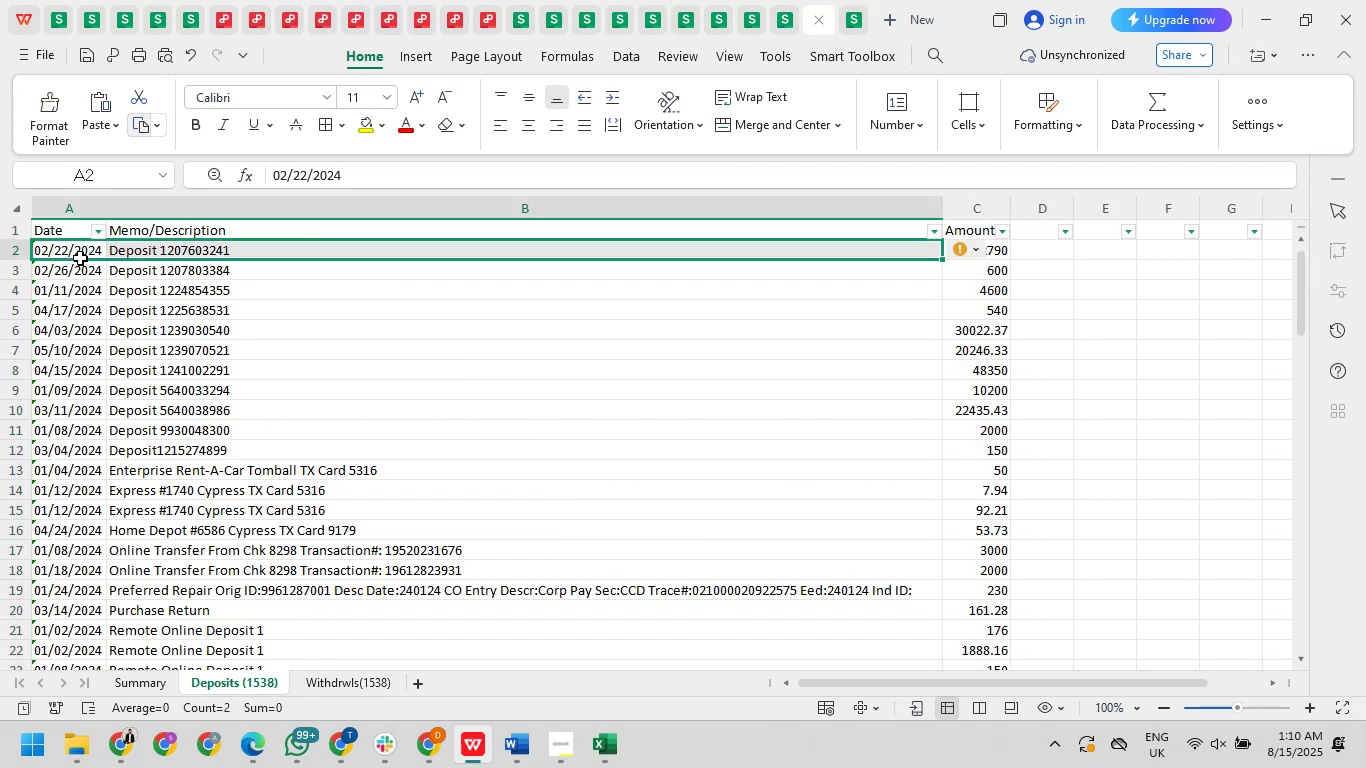 
key(Shift+ArrowRight)
 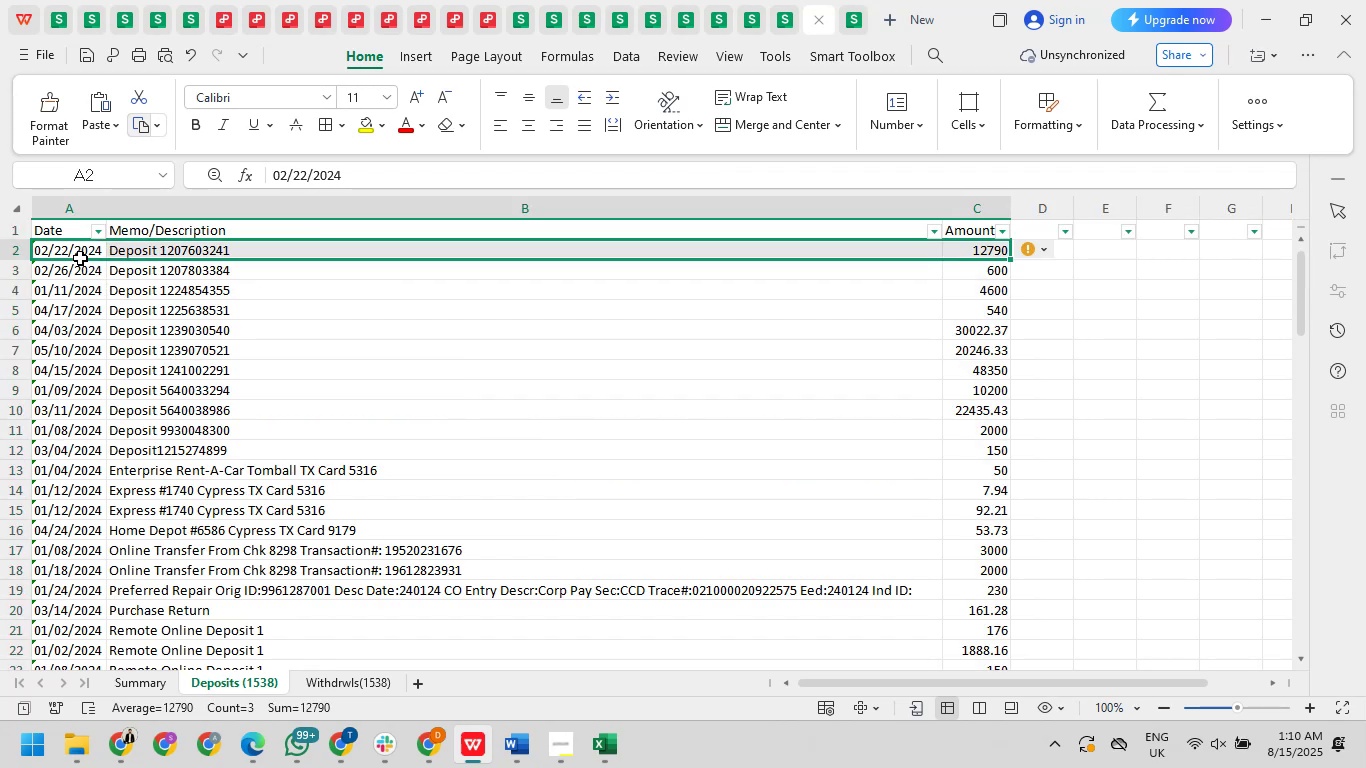 
key(Control+Shift+ArrowDown)
 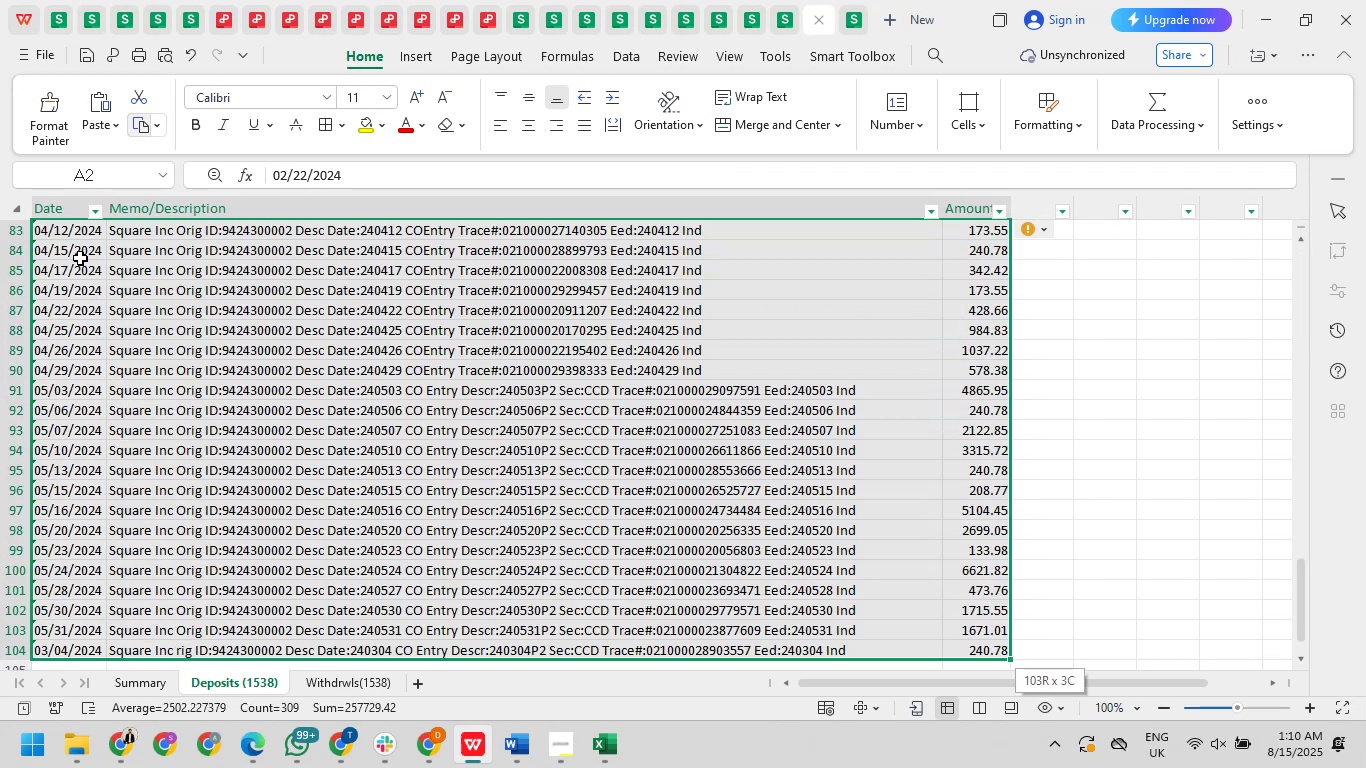 
key(Control+C)
 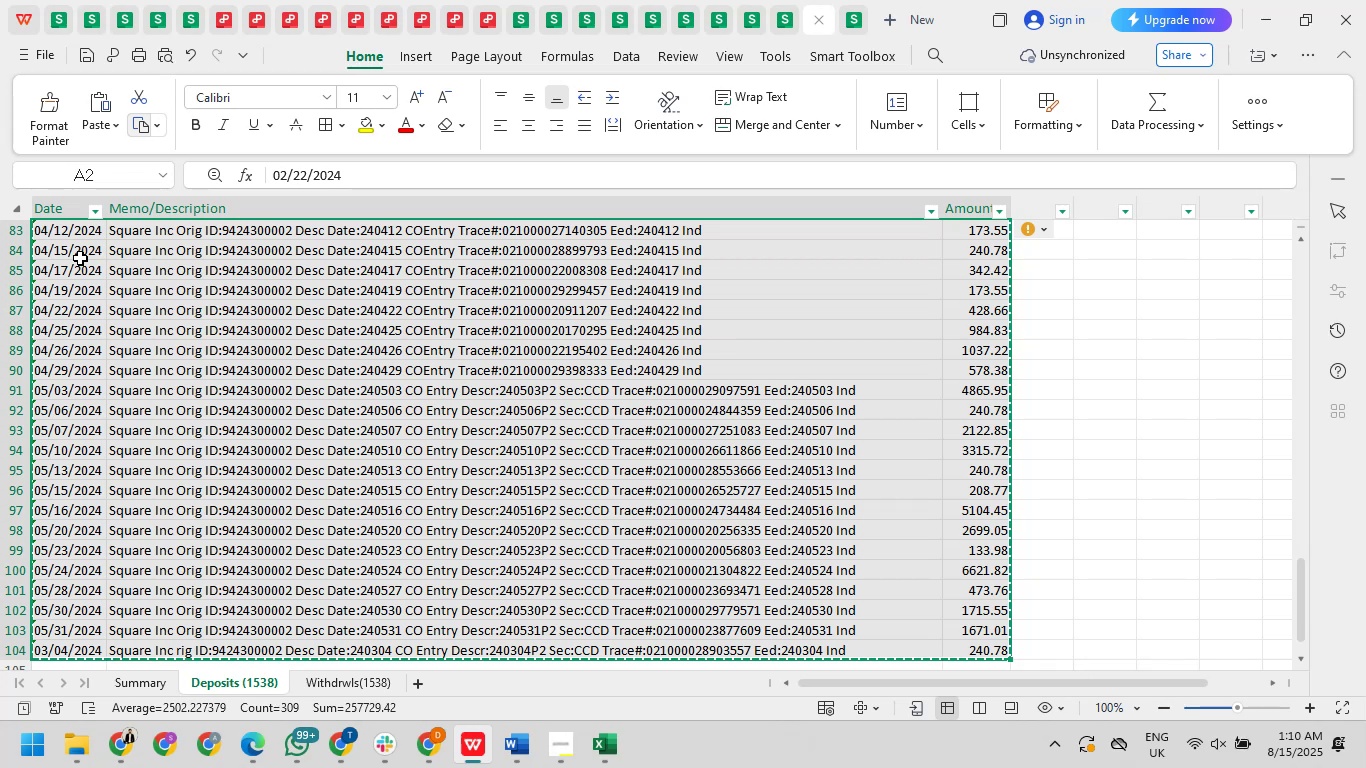 
key(Alt+AltLeft)
 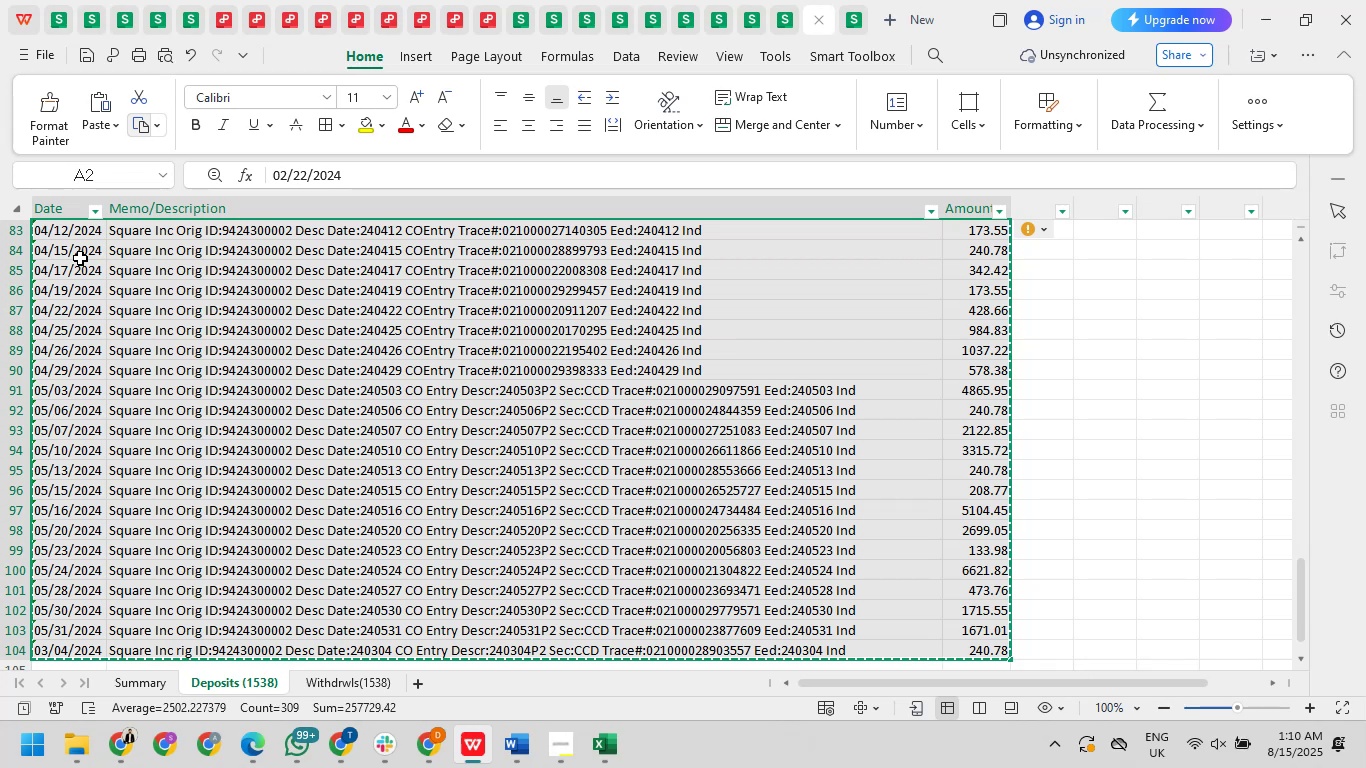 
key(Alt+Tab)
 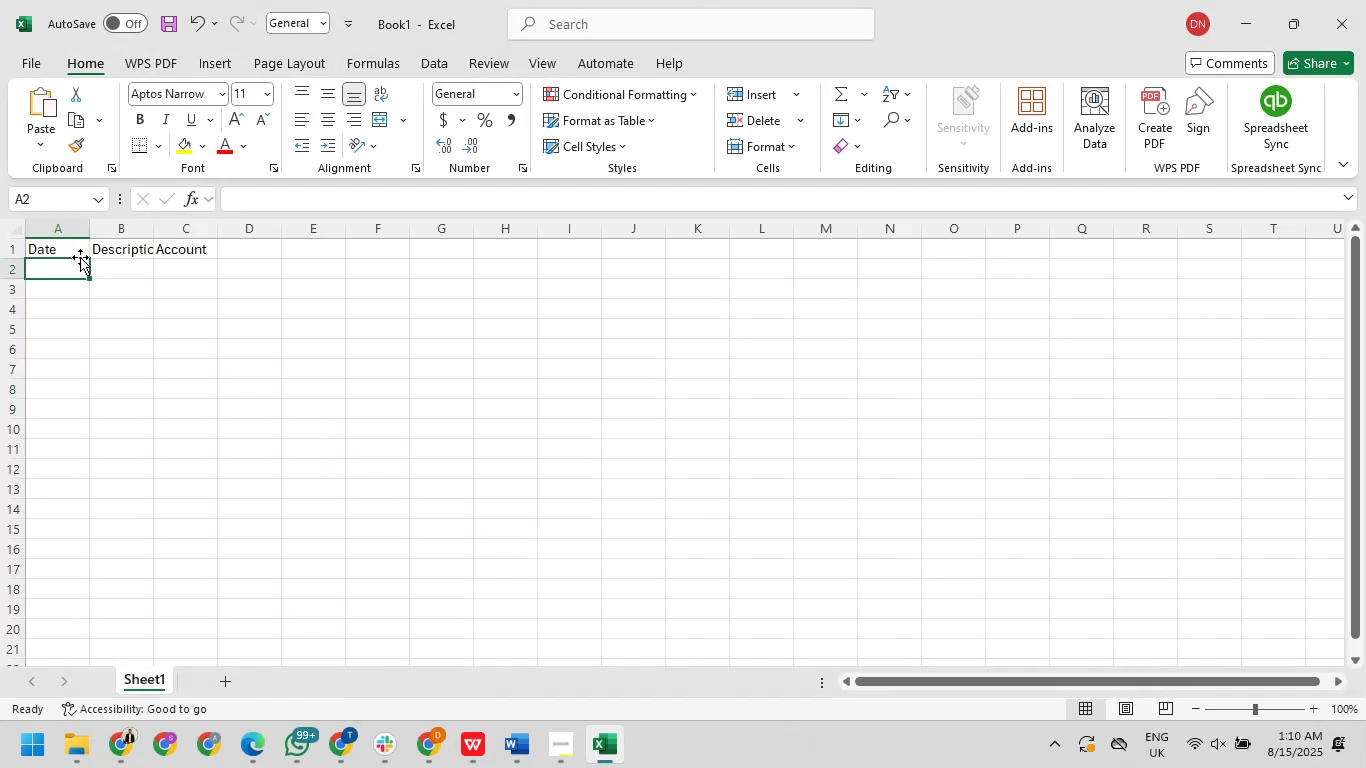 
key(Control+V)
 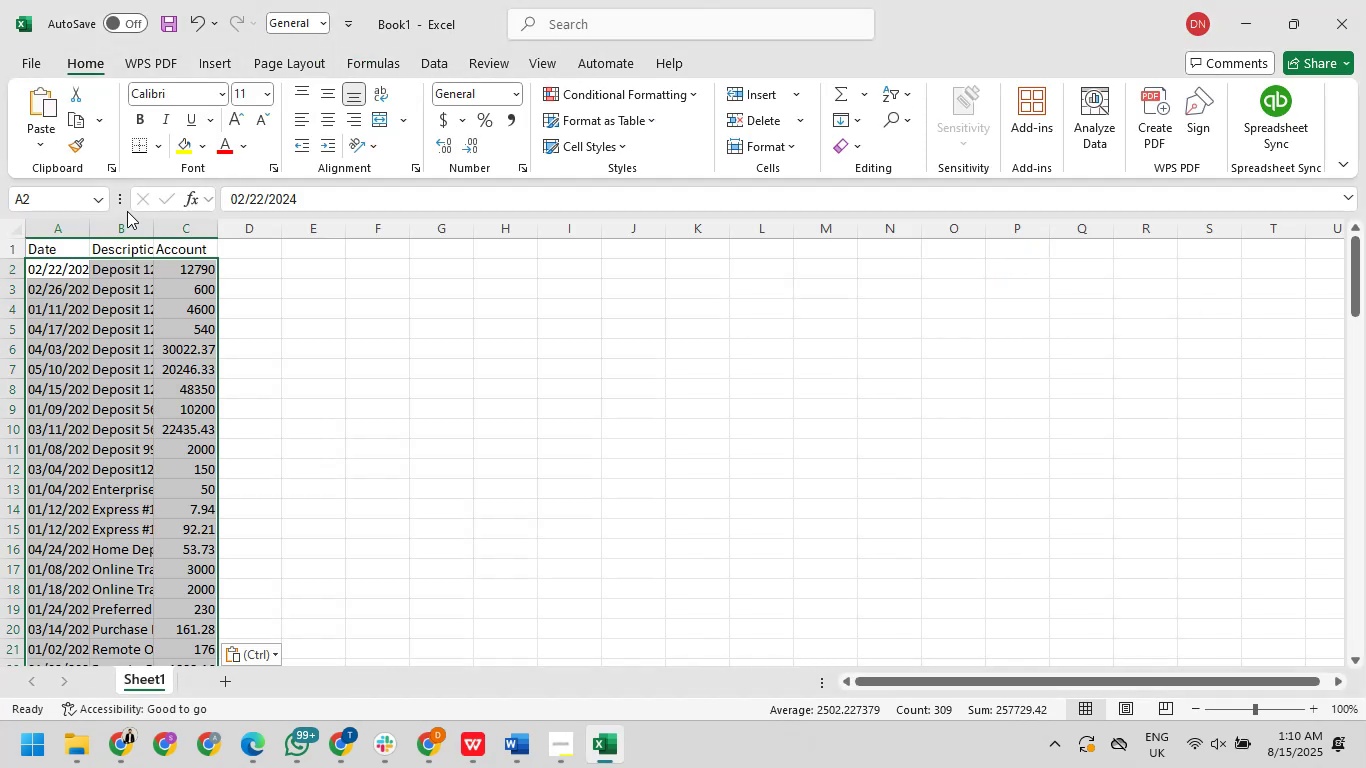 
double_click([153, 232])
 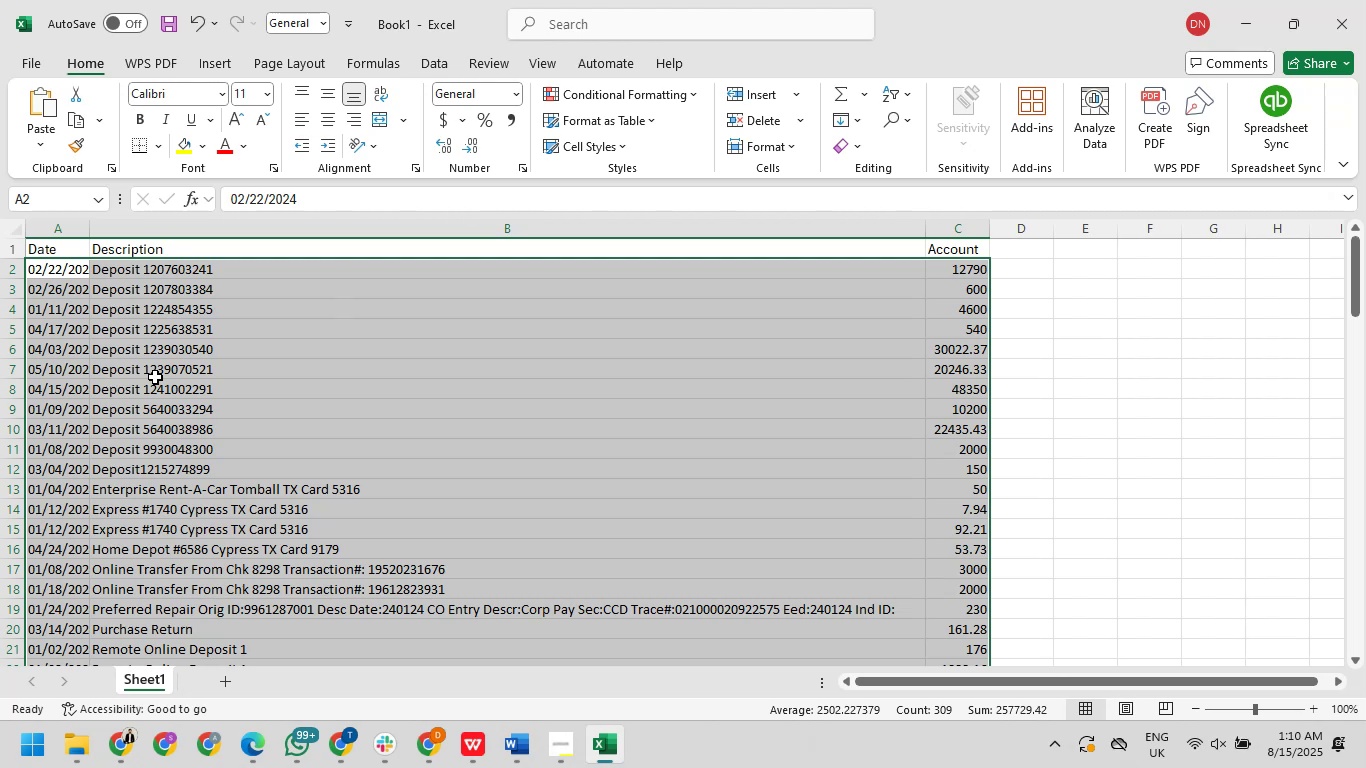 
scroll: coordinate [152, 378], scroll_direction: down, amount: 35.0
 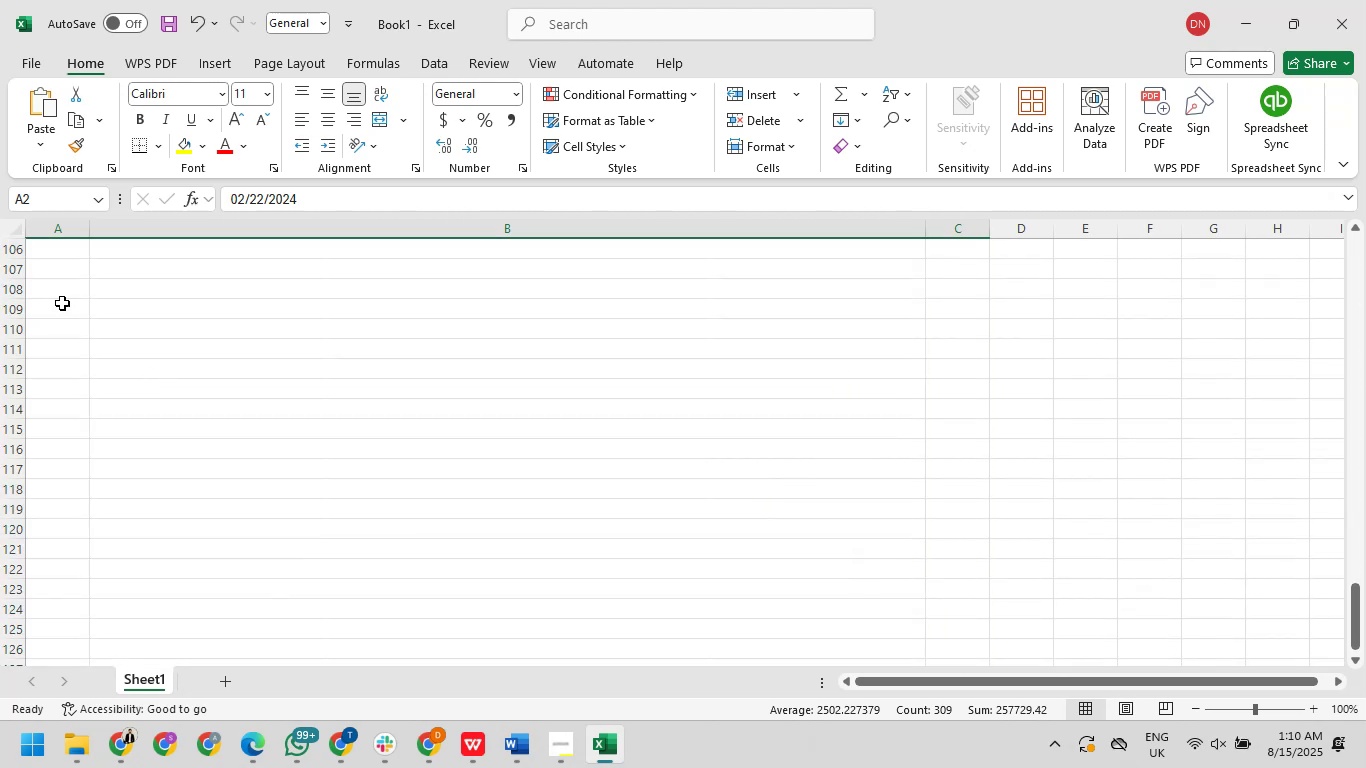 
scroll: coordinate [94, 303], scroll_direction: up, amount: 4.0
 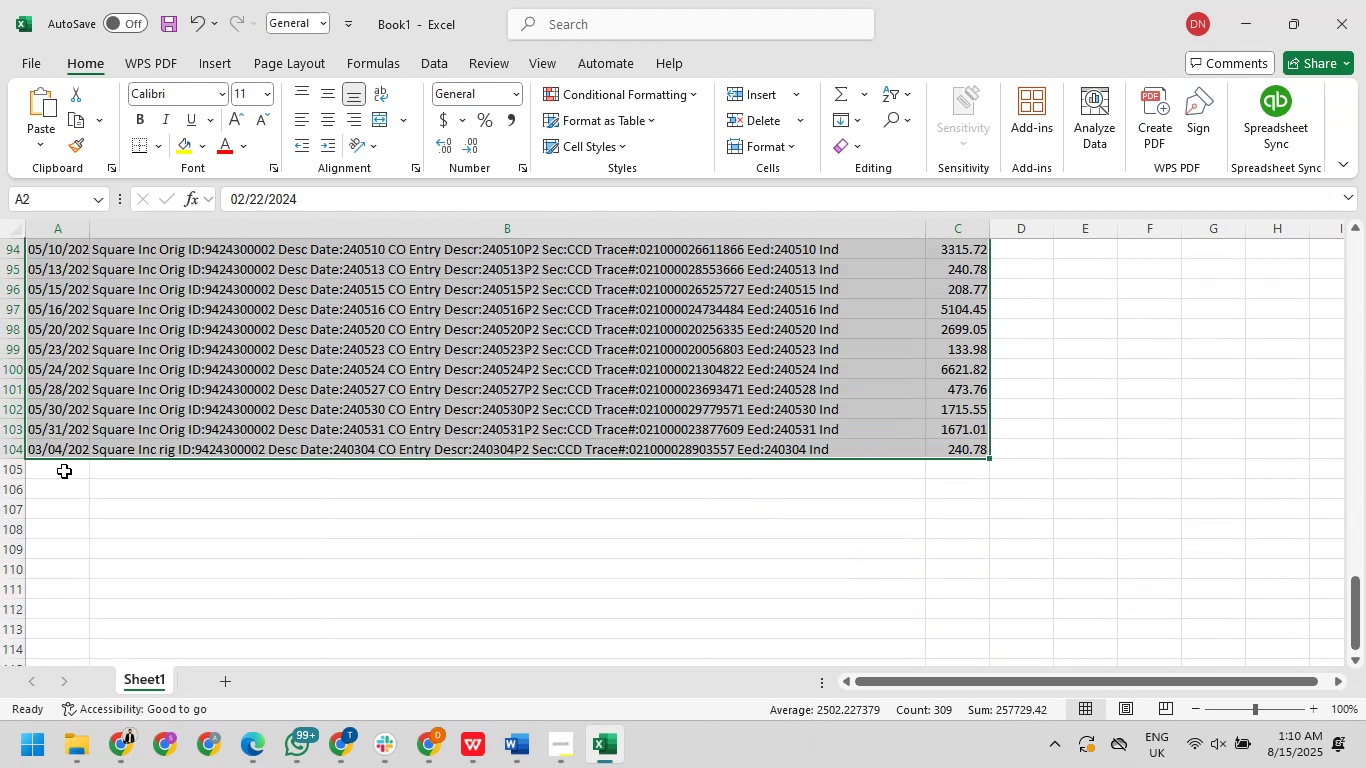 
left_click([64, 471])
 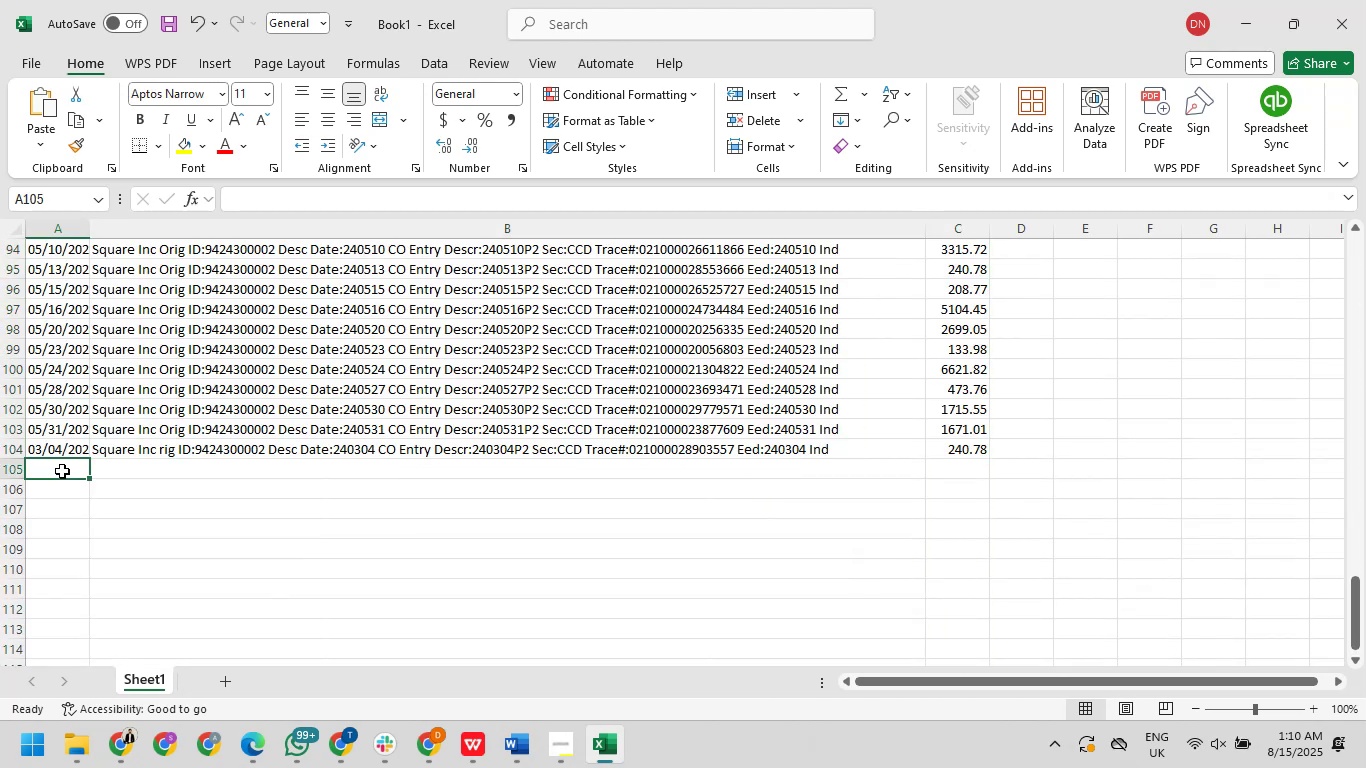 
key(Alt+AltLeft)
 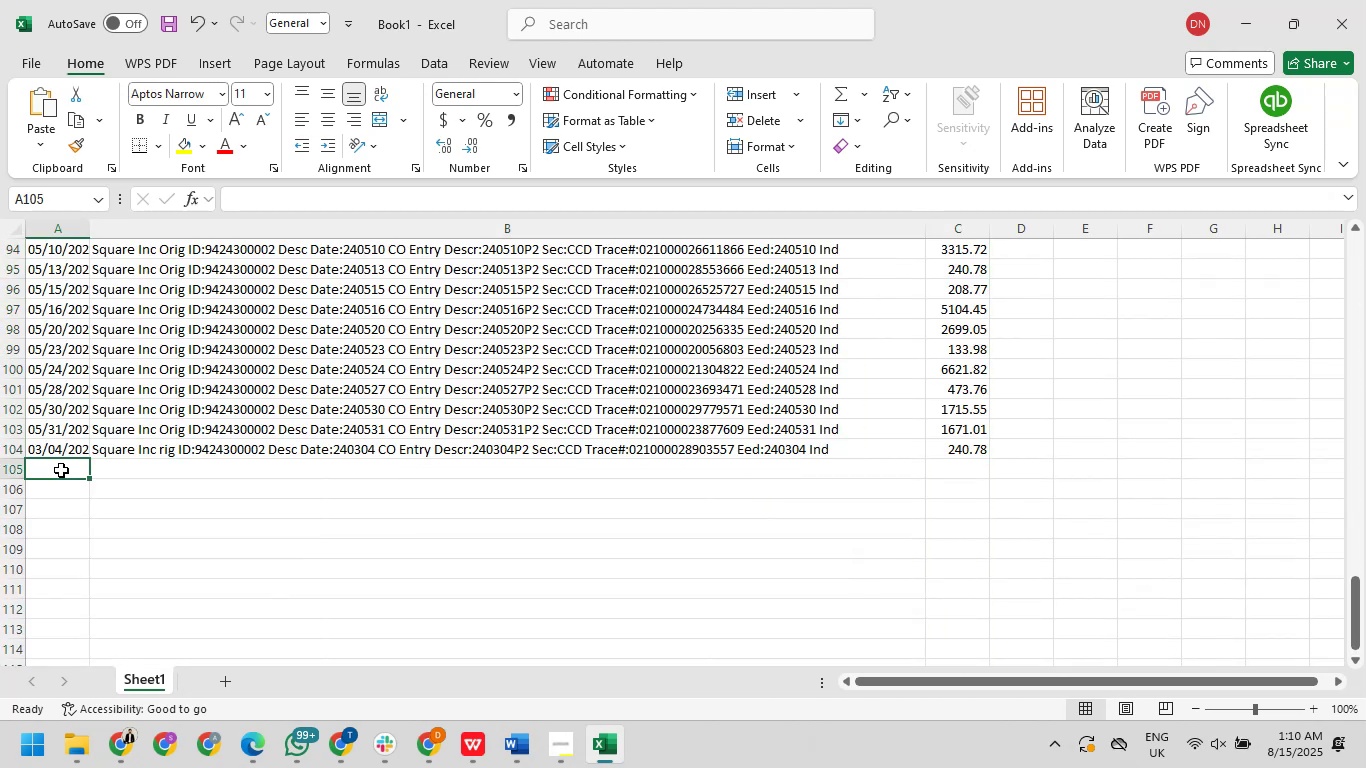 
key(Alt+Tab)
 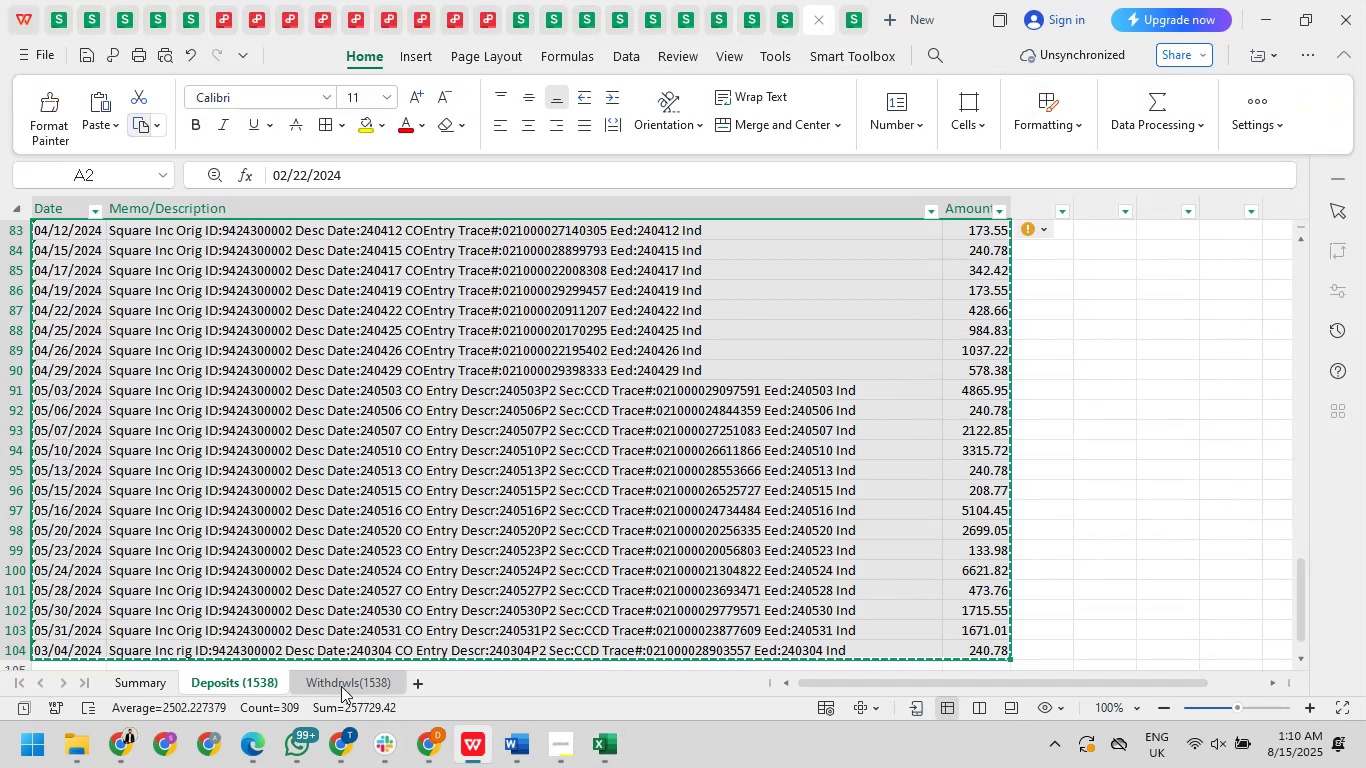 
left_click([341, 686])
 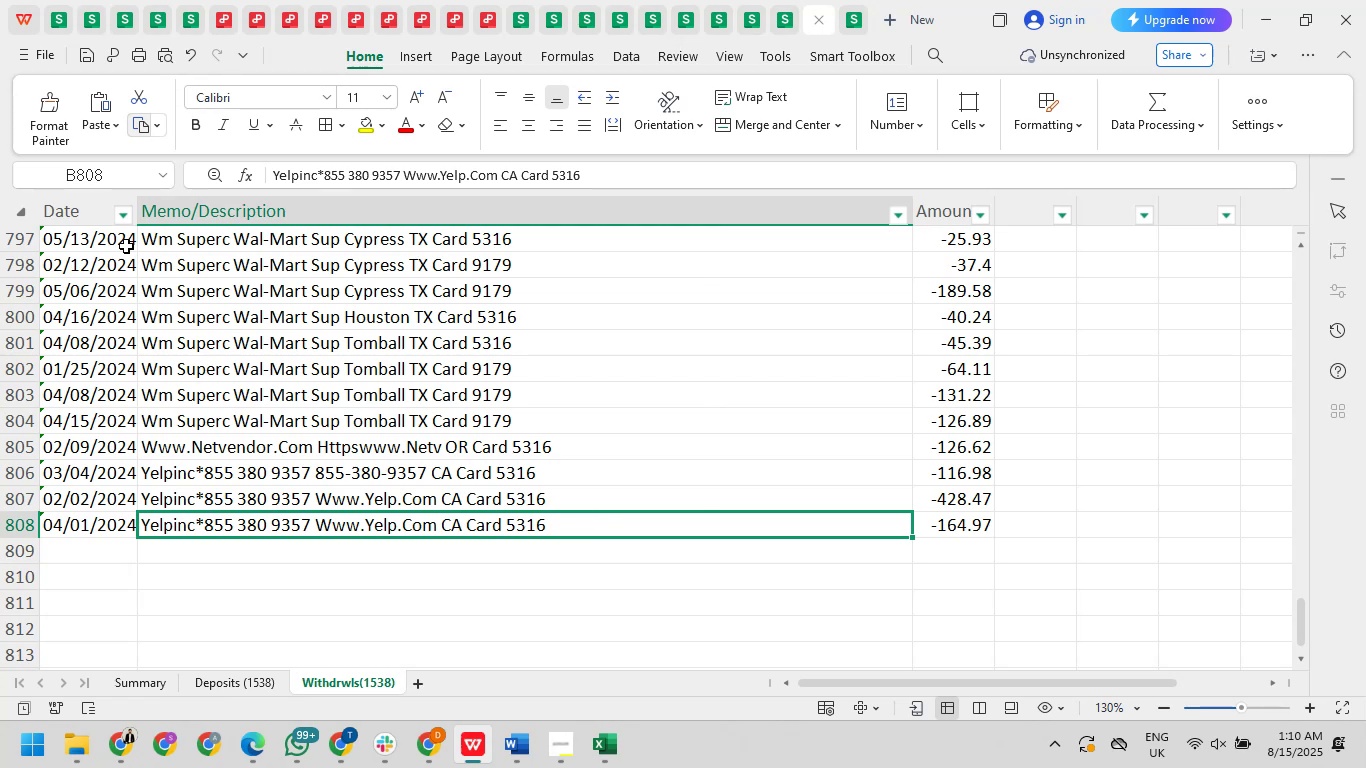 
scroll: coordinate [110, 360], scroll_direction: up, amount: 66.0
 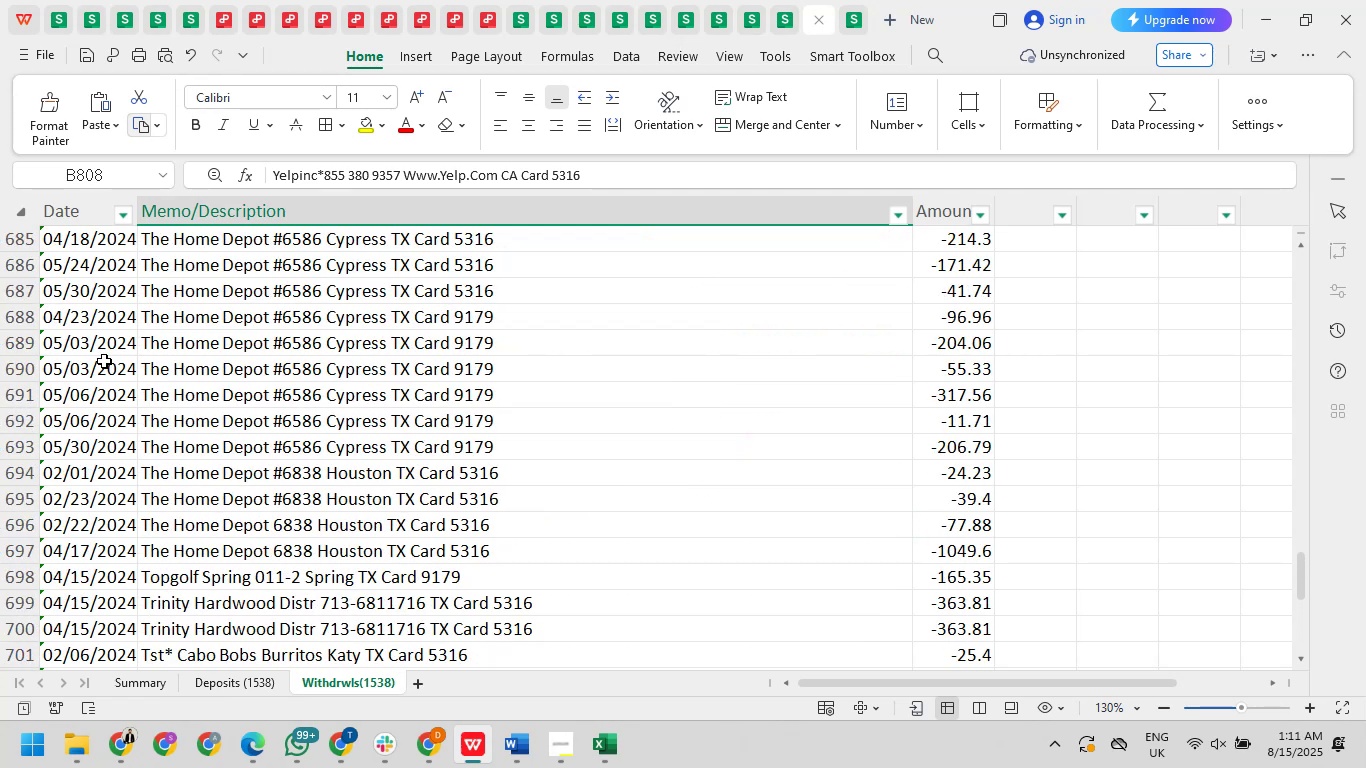 
key(Control+ArrowUp)
 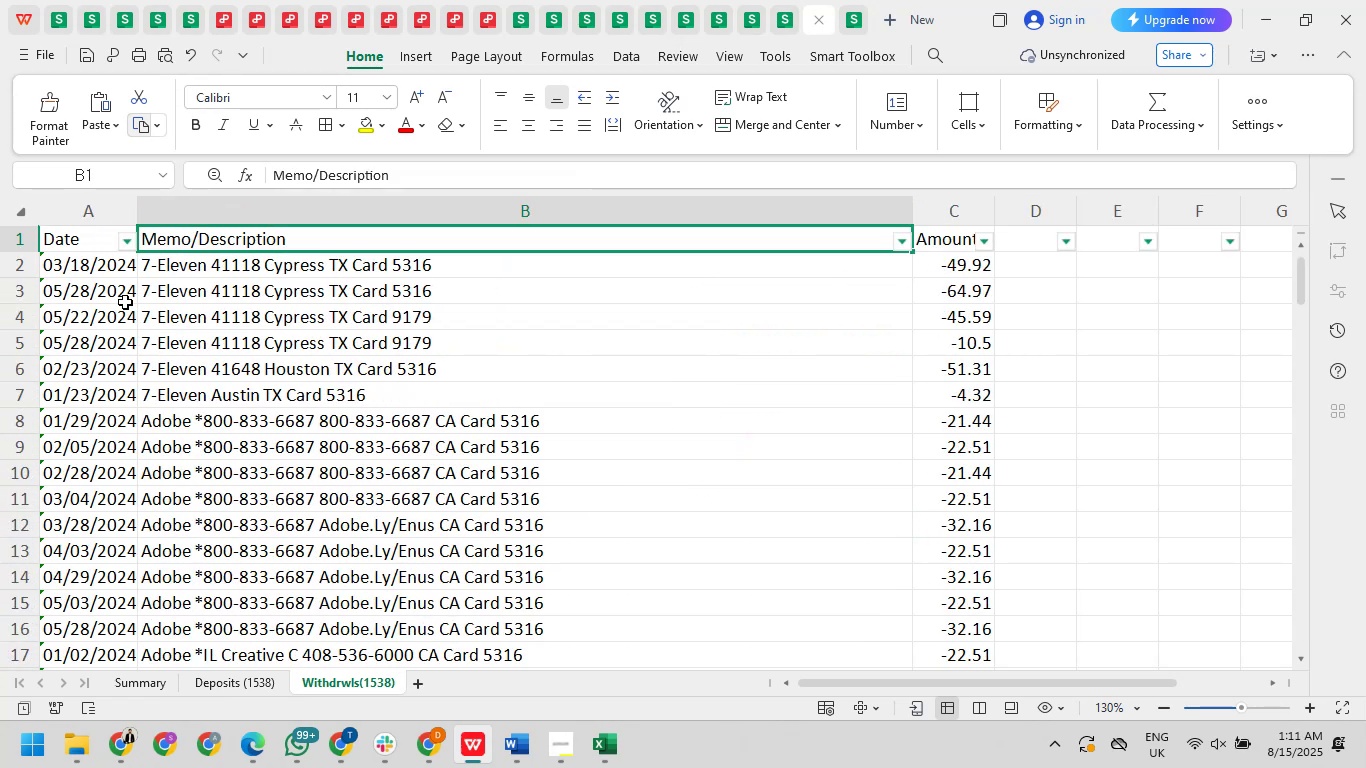 
left_click([89, 257])
 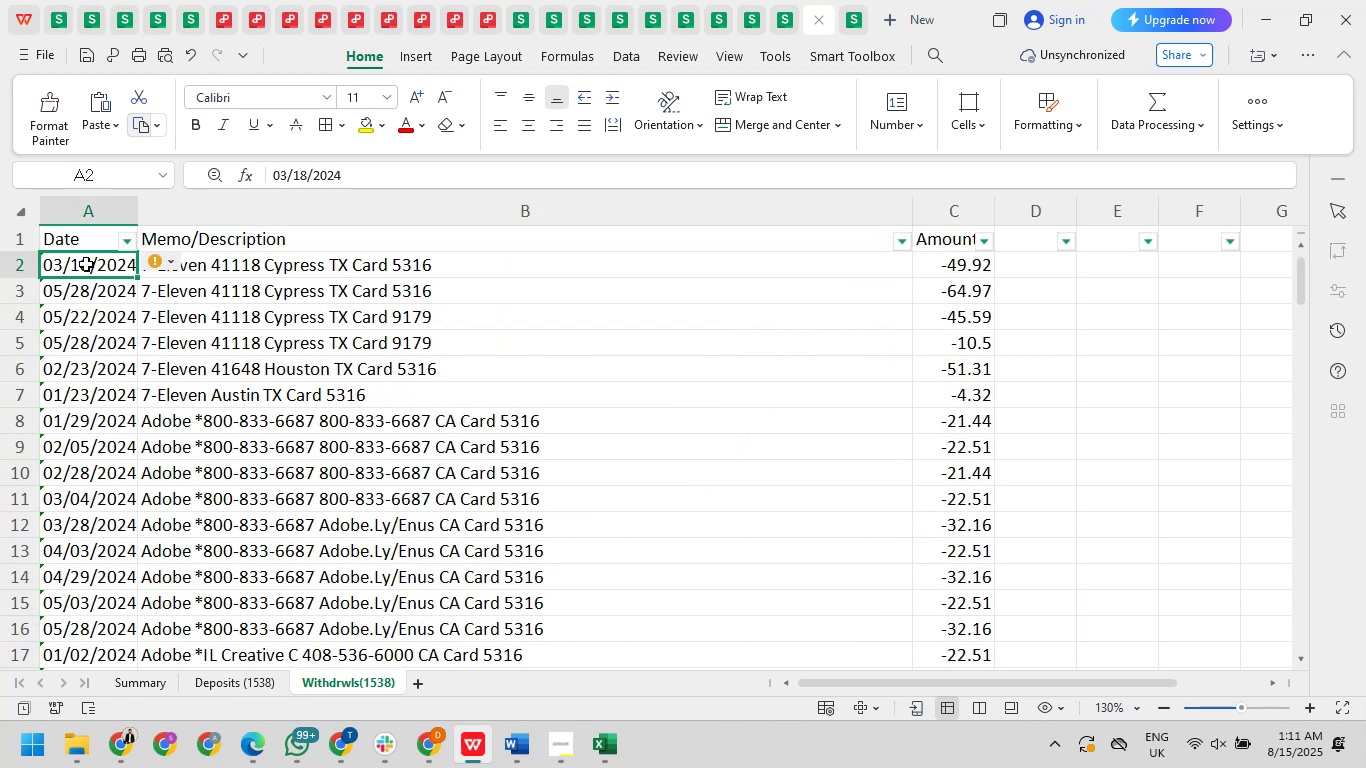 
key(Control+Shift+ArrowRight)
 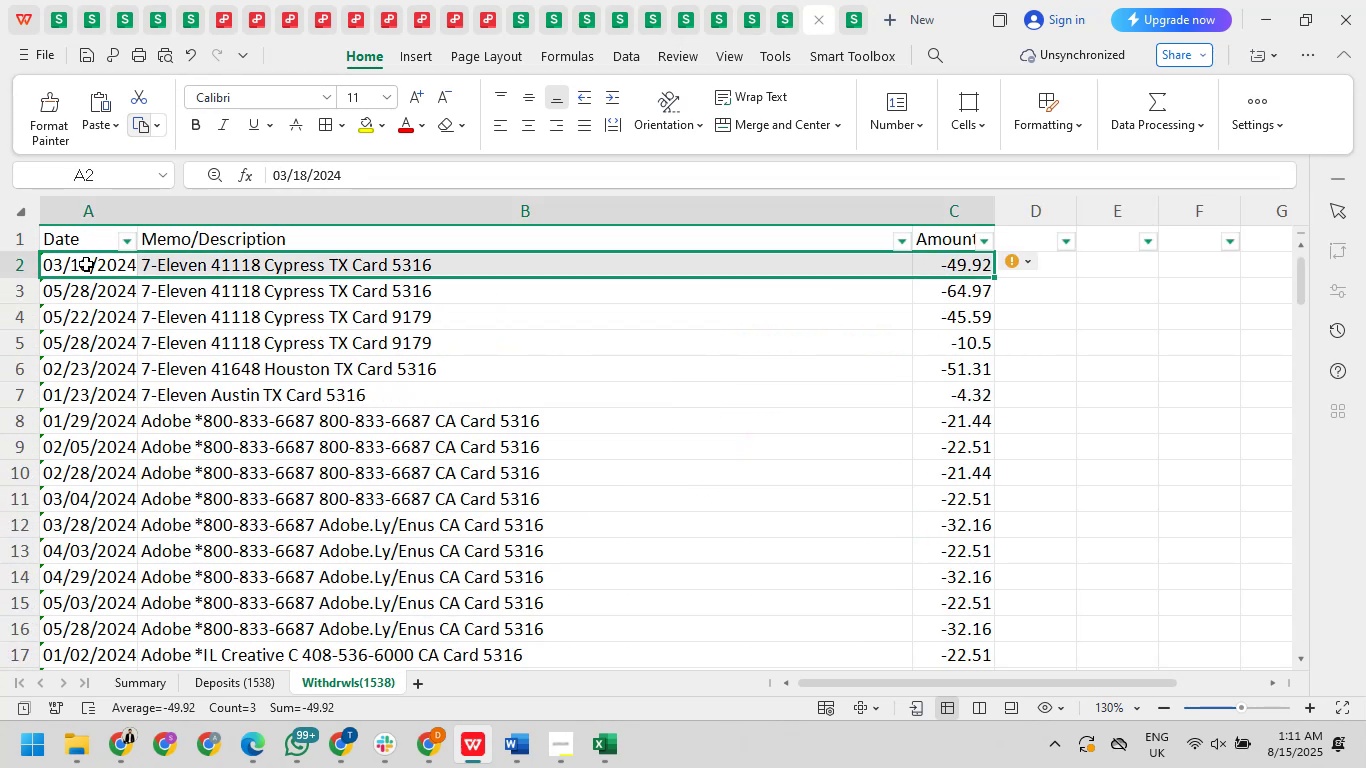 
key(Control+Shift+ShiftLeft)
 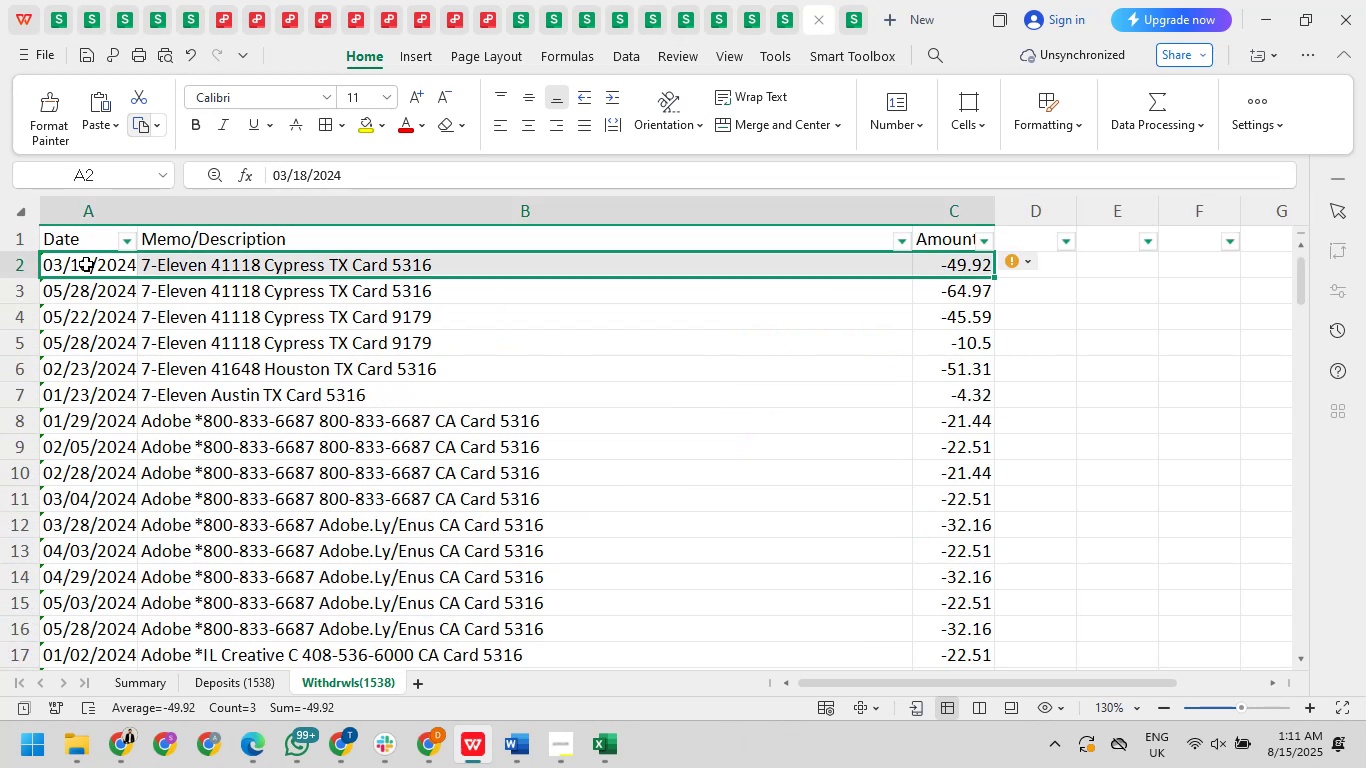 
key(Control+Shift+ArrowDown)
 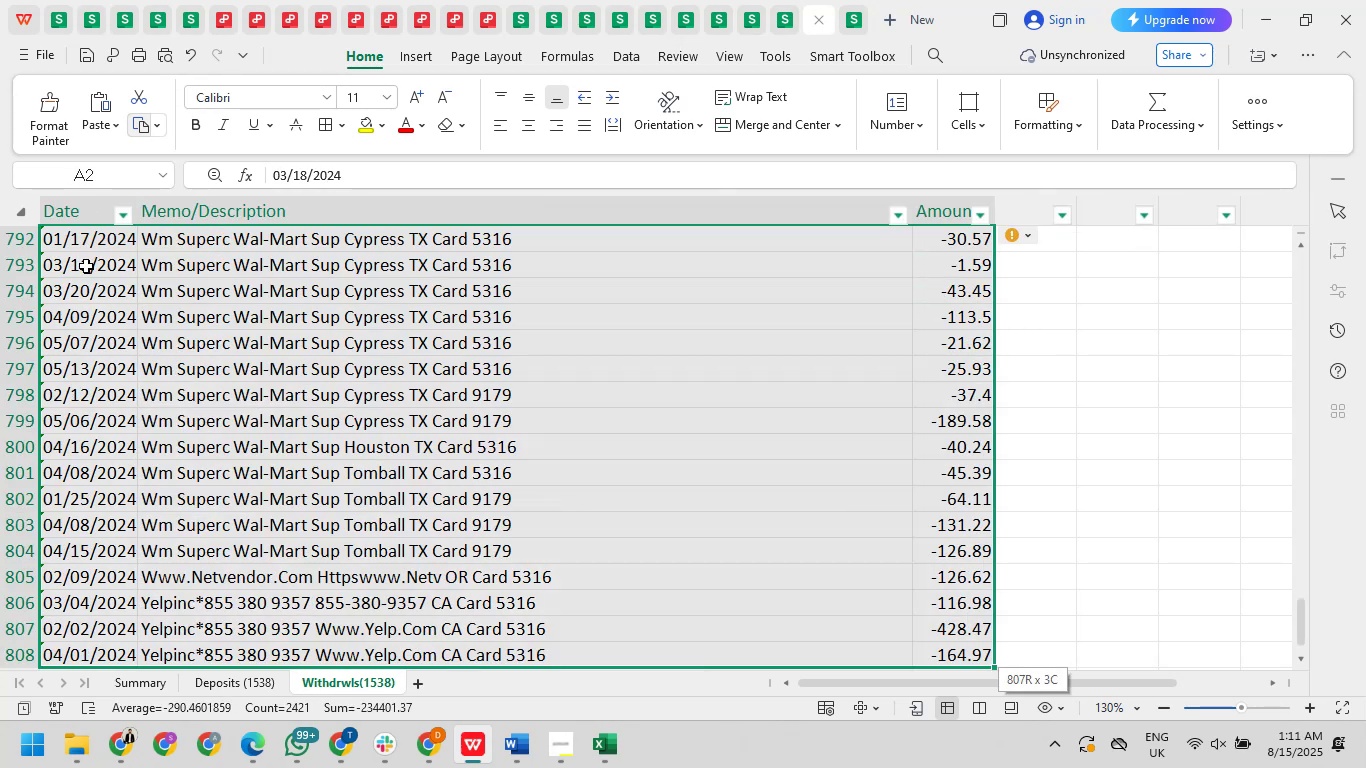 
key(Control+C)
 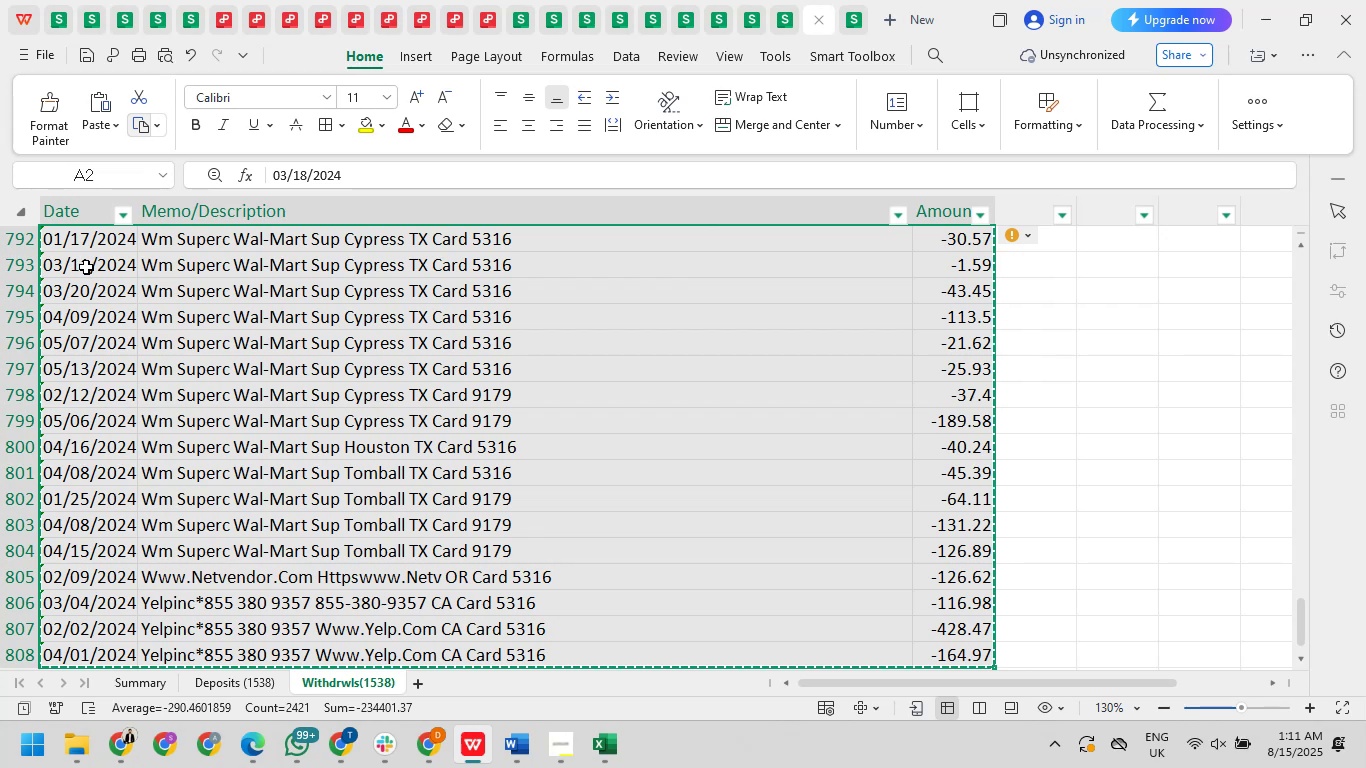 
key(Alt+AltLeft)
 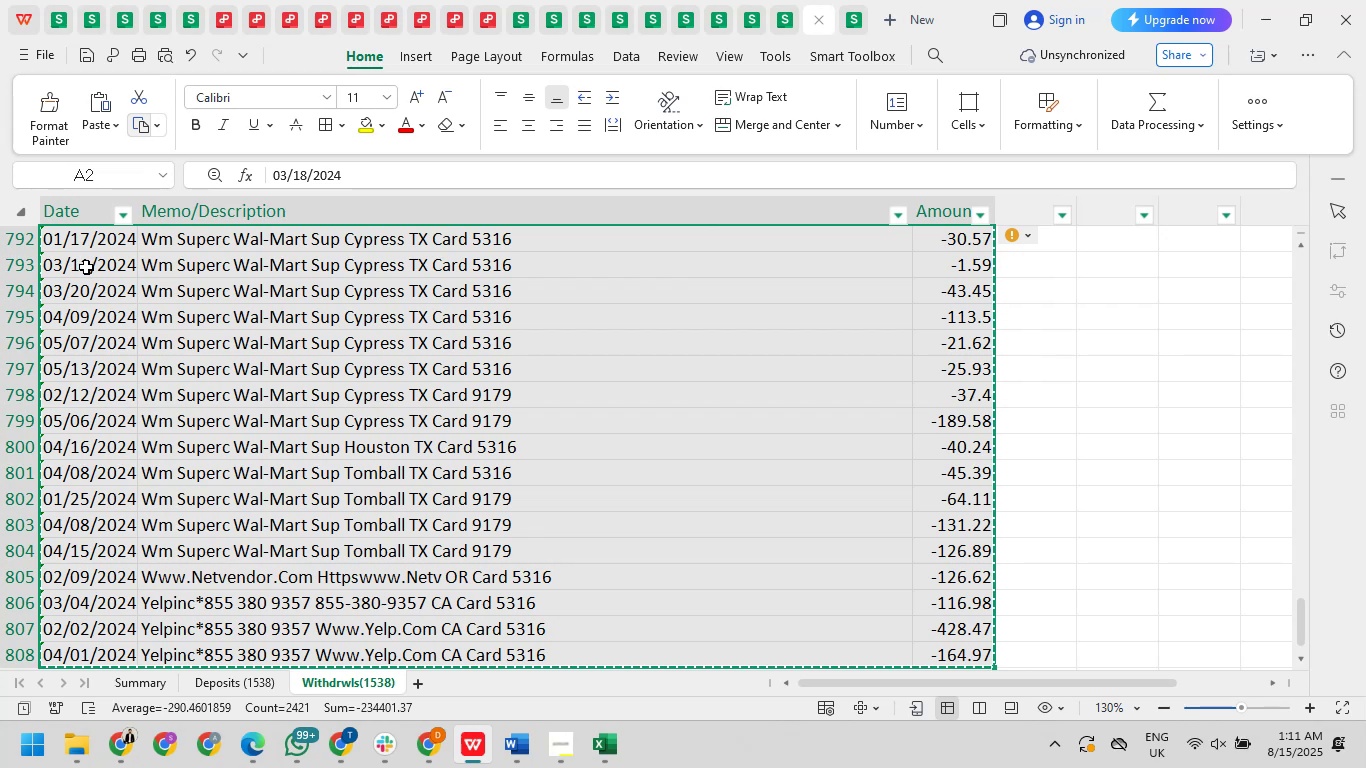 
key(Alt+Tab)
 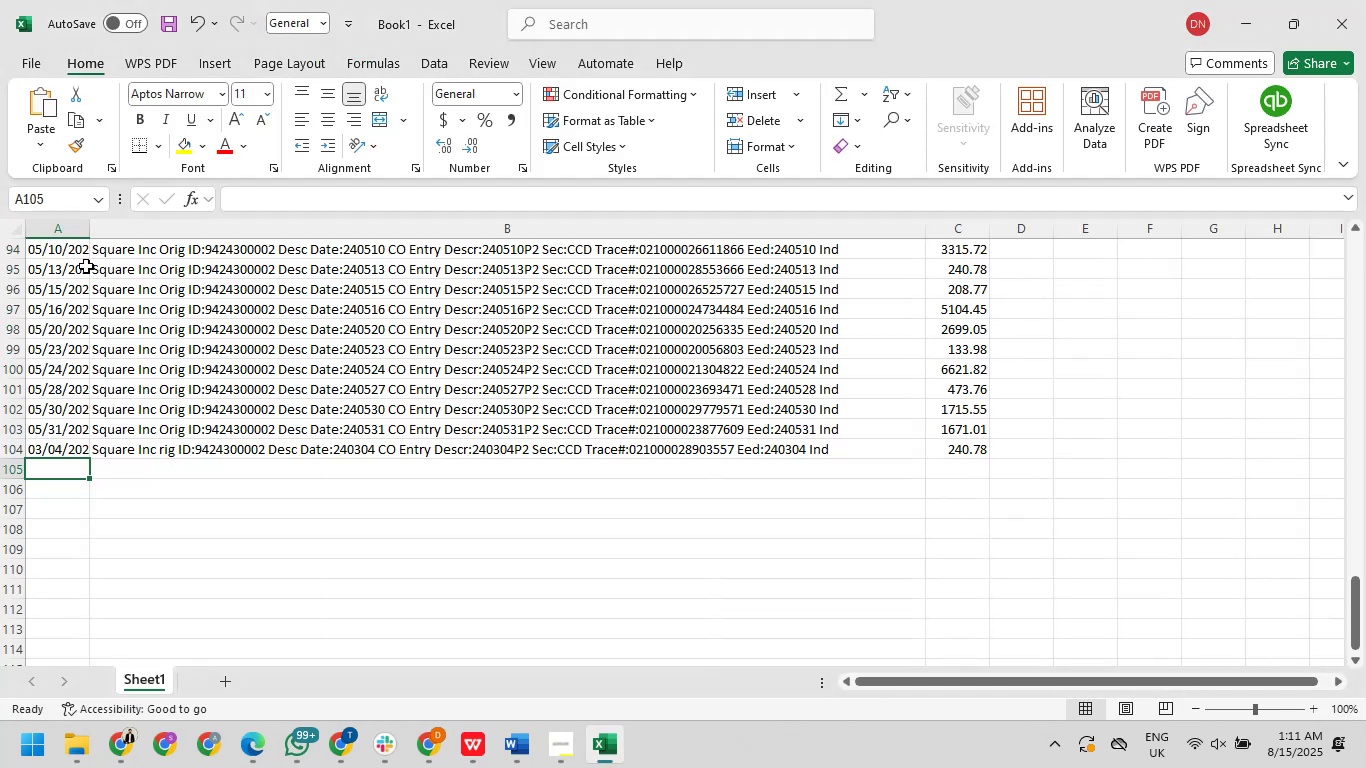 
key(Control+V)
 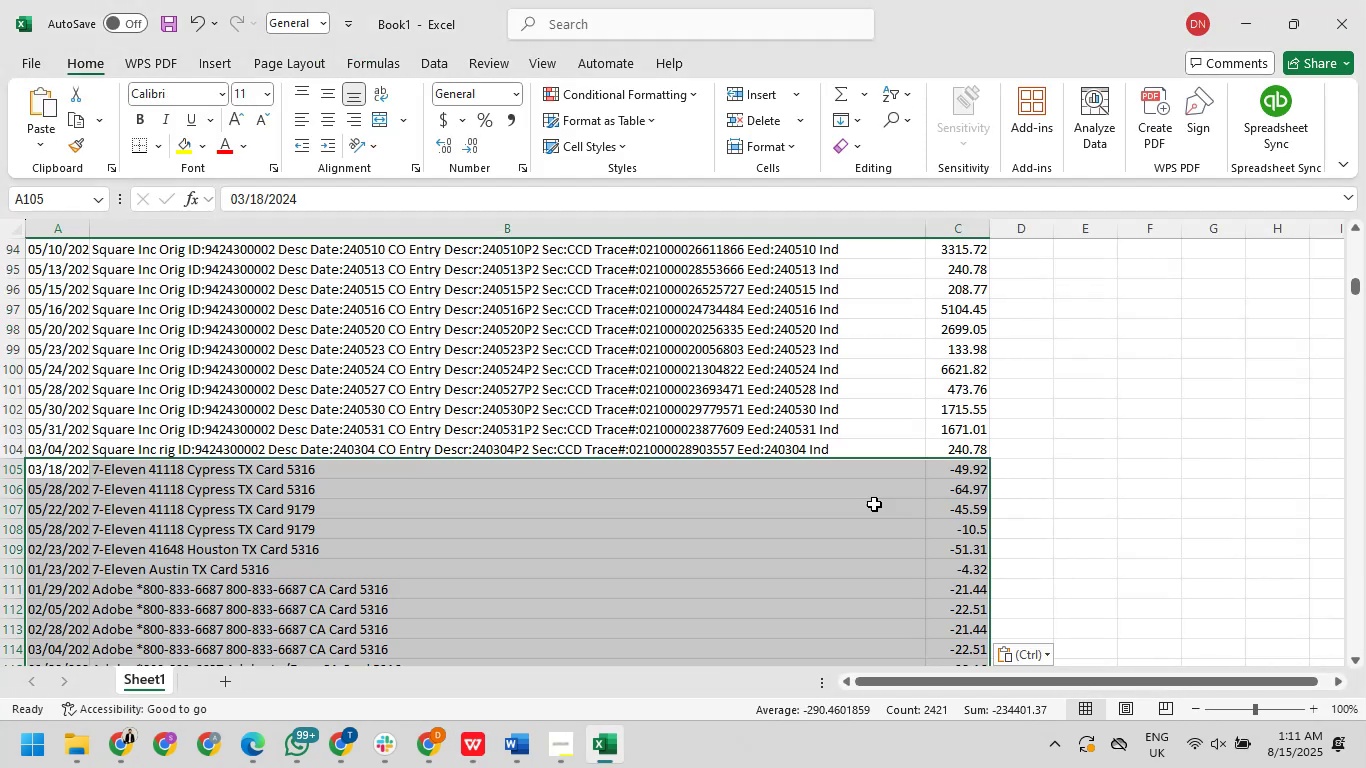 
left_click([1098, 469])
 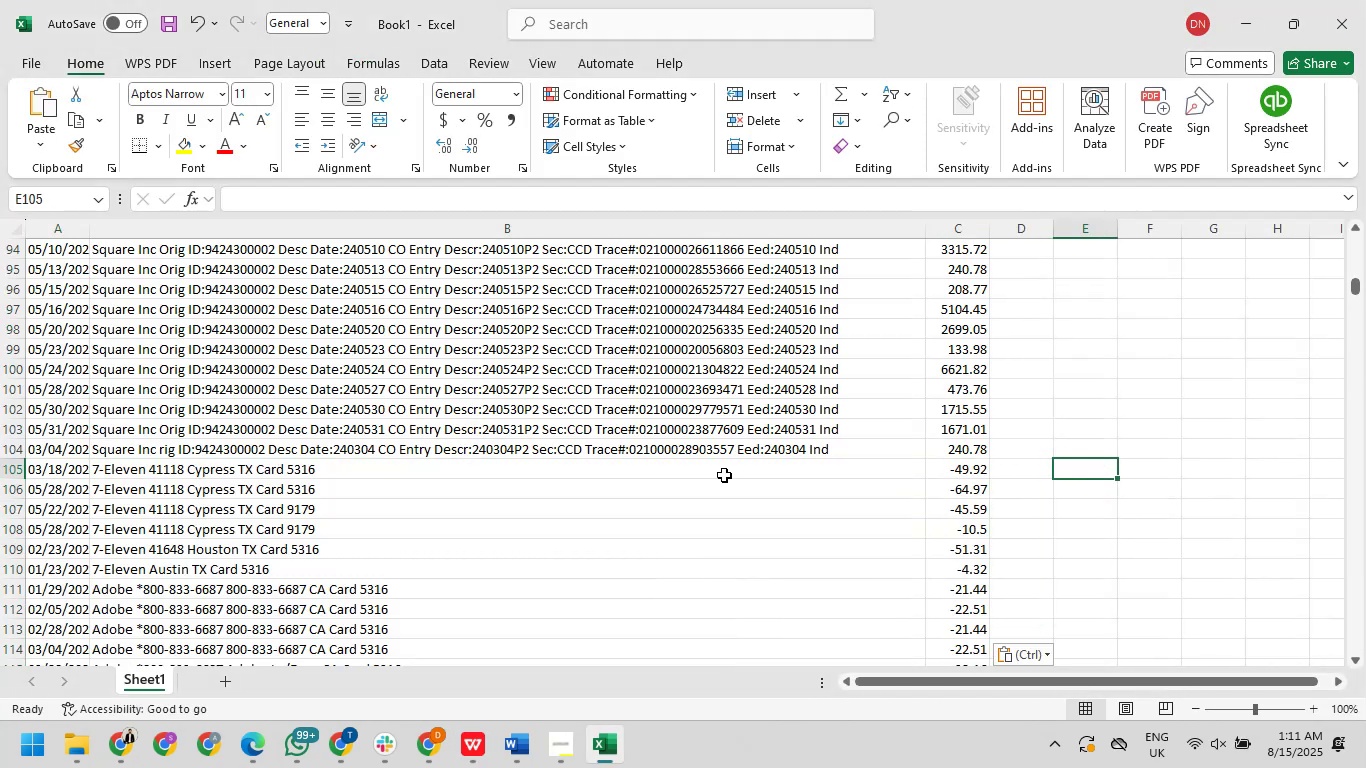 
scroll: coordinate [602, 493], scroll_direction: down, amount: 36.0
 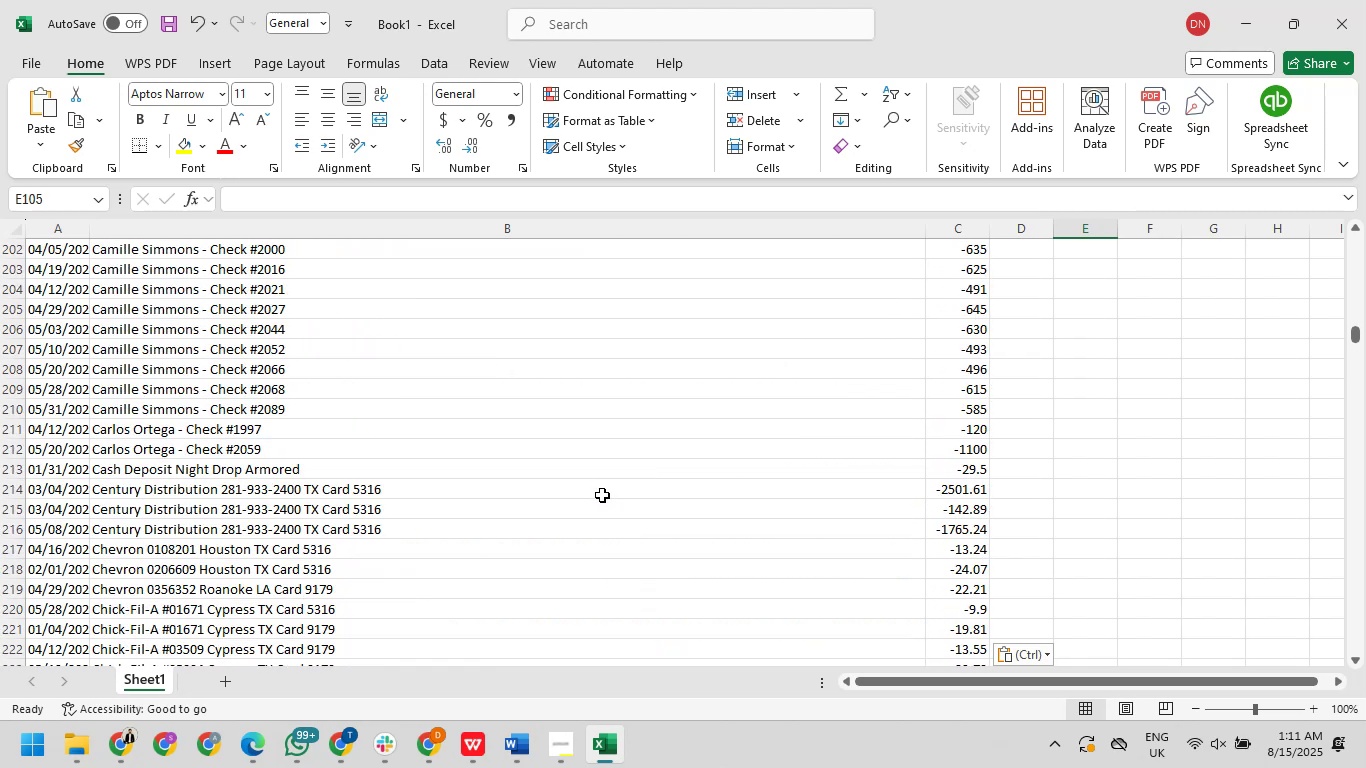 
key(Control+ArrowUp)
 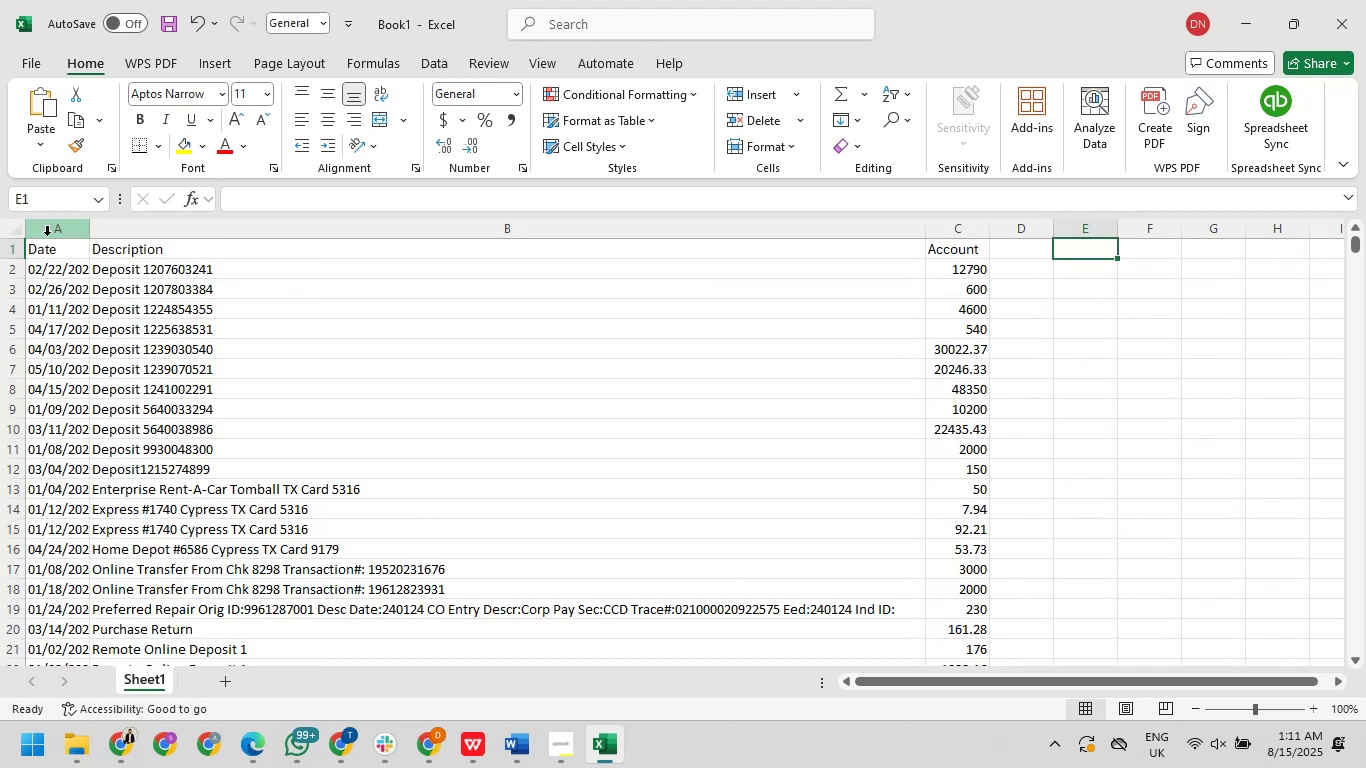 
left_click([37, 250])
 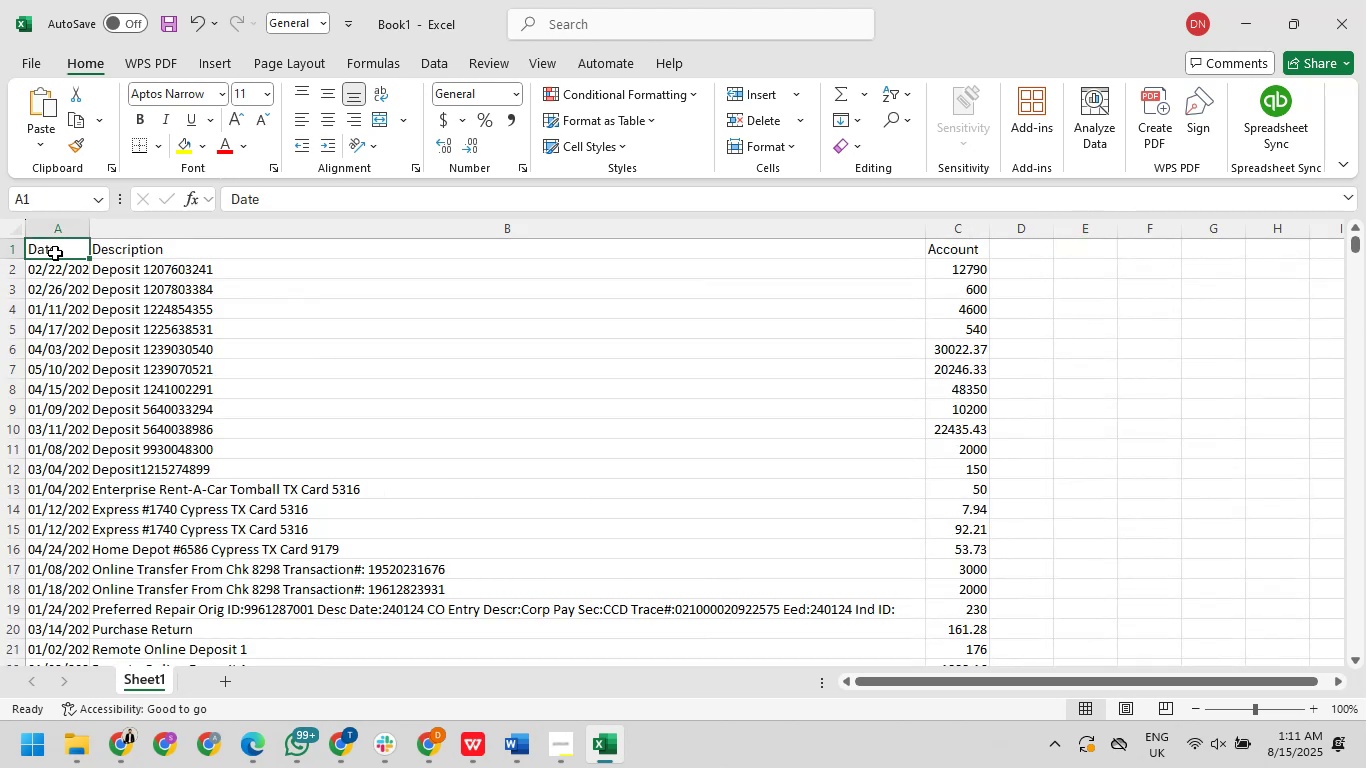 
key(Control+Shift+L)
 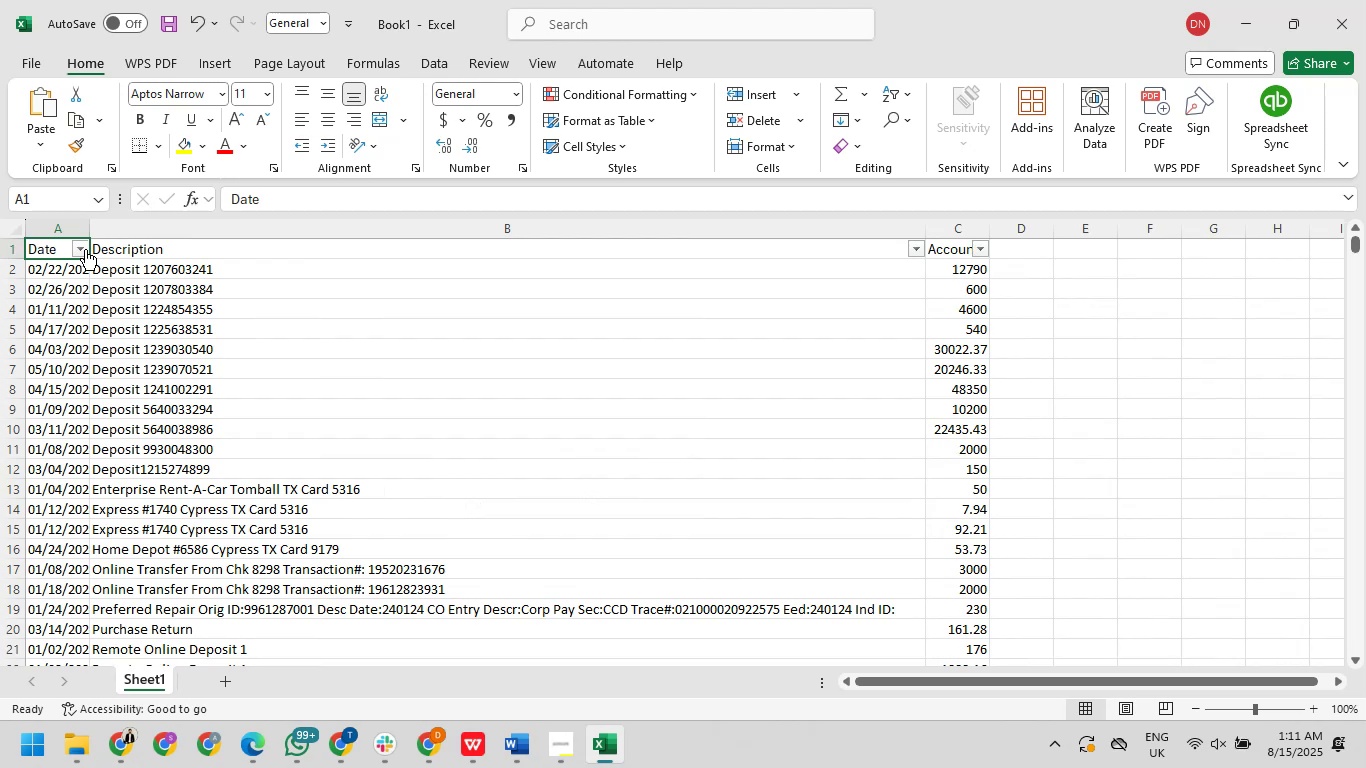 
left_click([83, 249])
 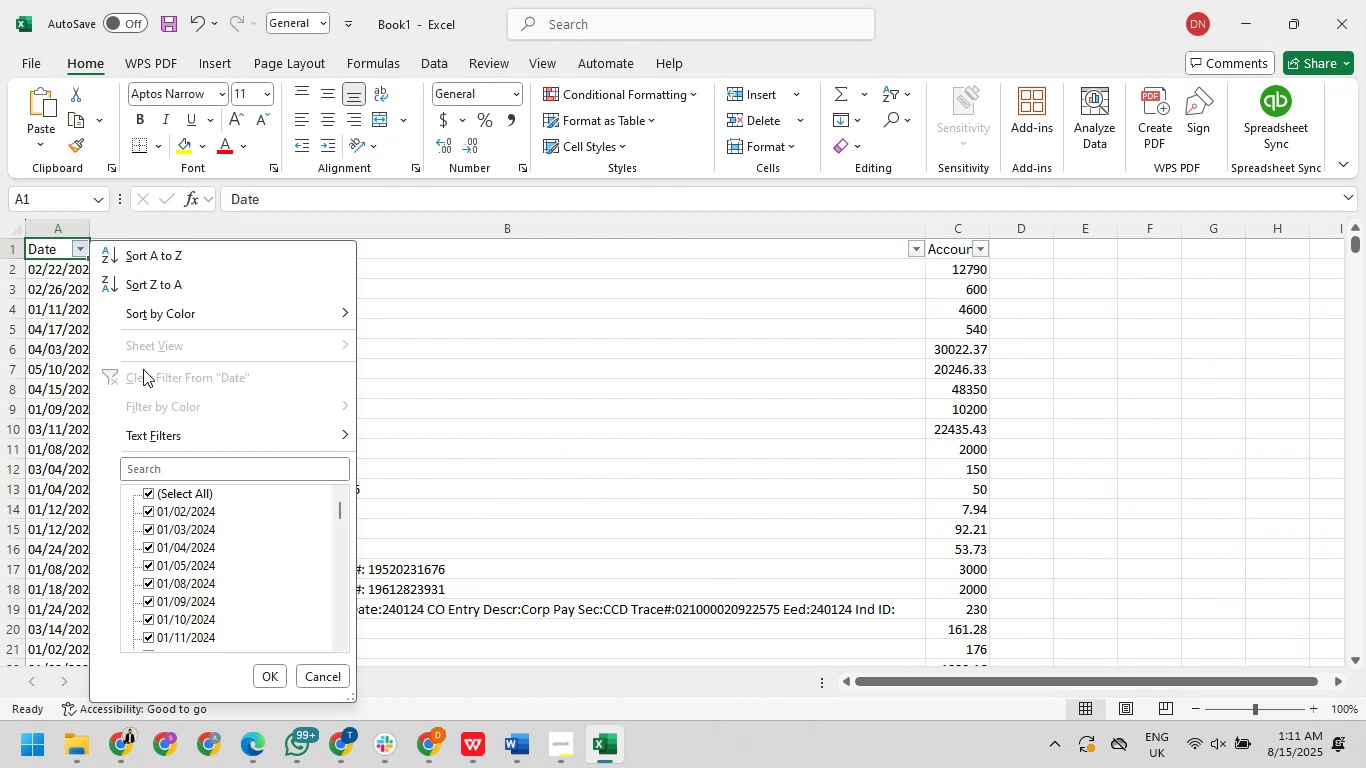 
scroll: coordinate [201, 518], scroll_direction: down, amount: 21.0
 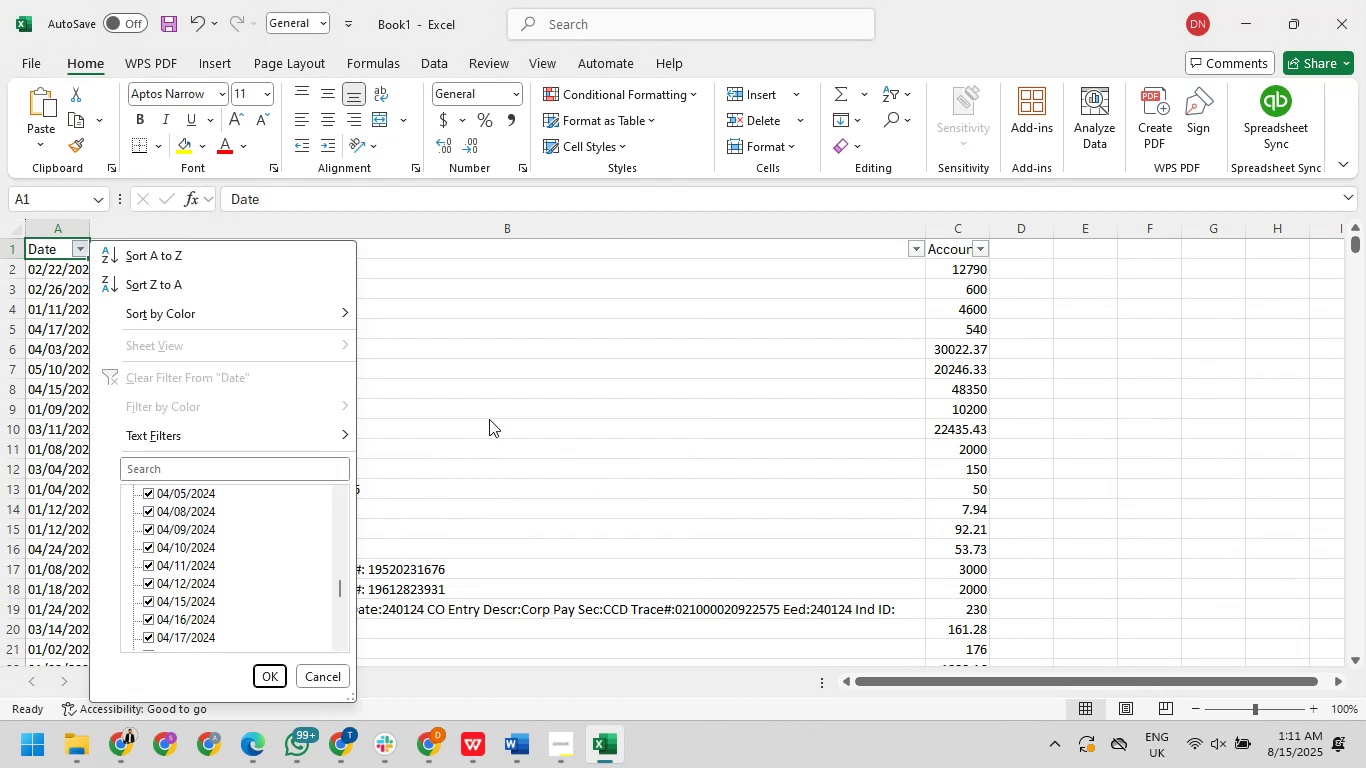 
left_click([489, 419])
 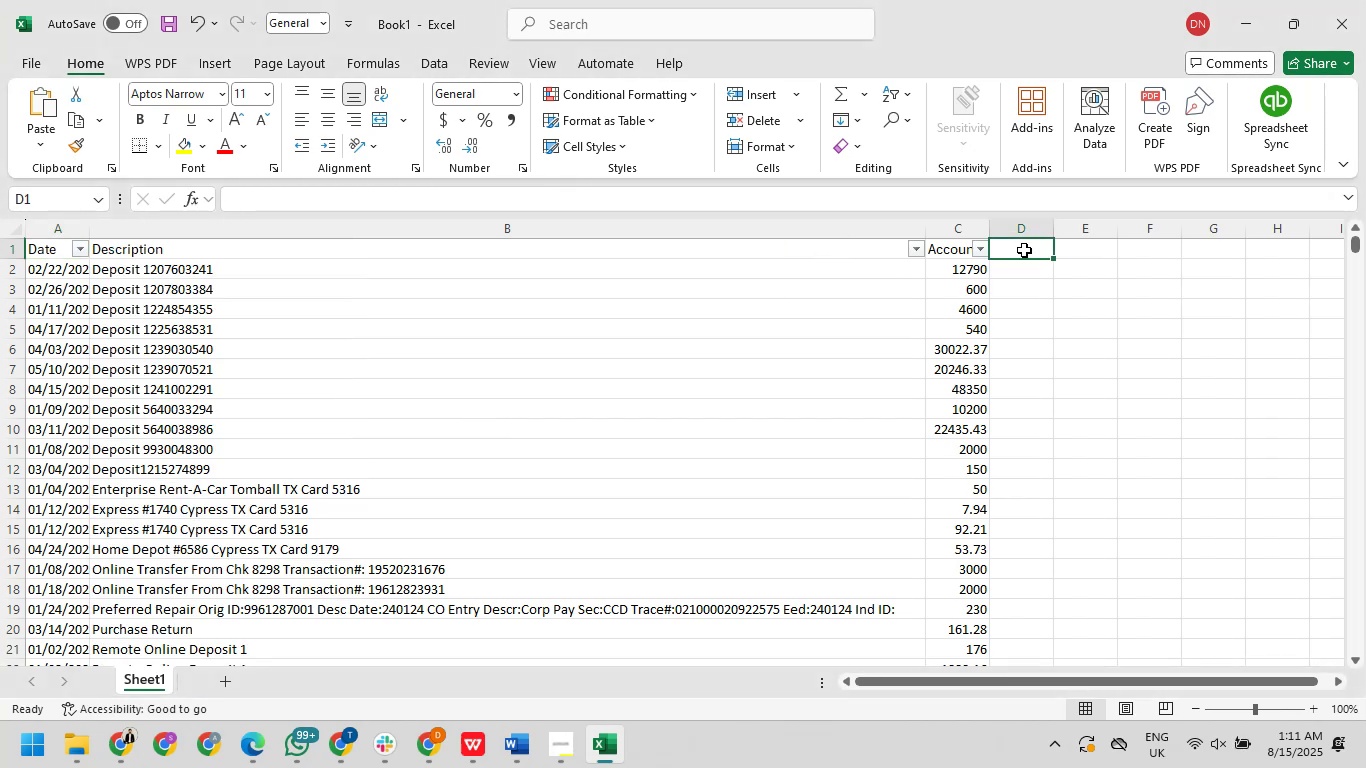 
key(Alt+AltLeft)
 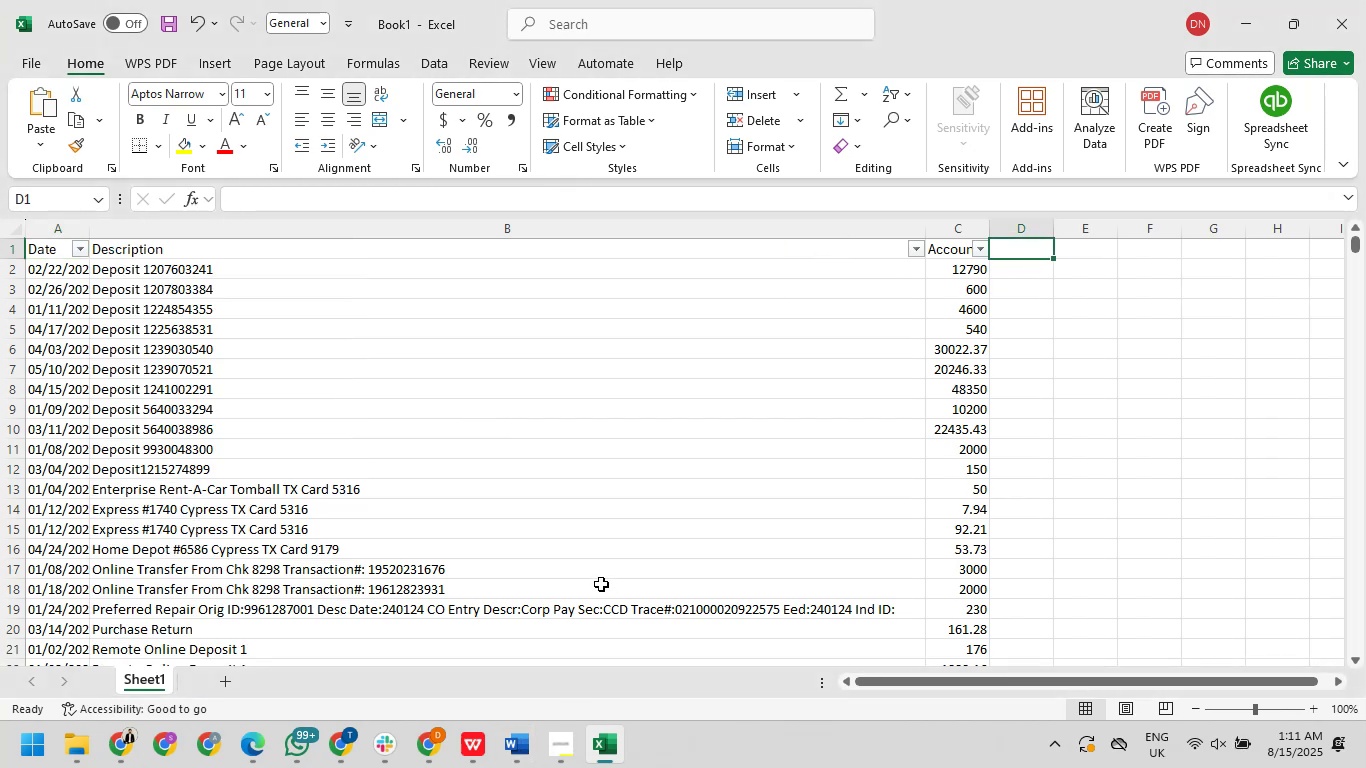 
key(Alt+Tab)
 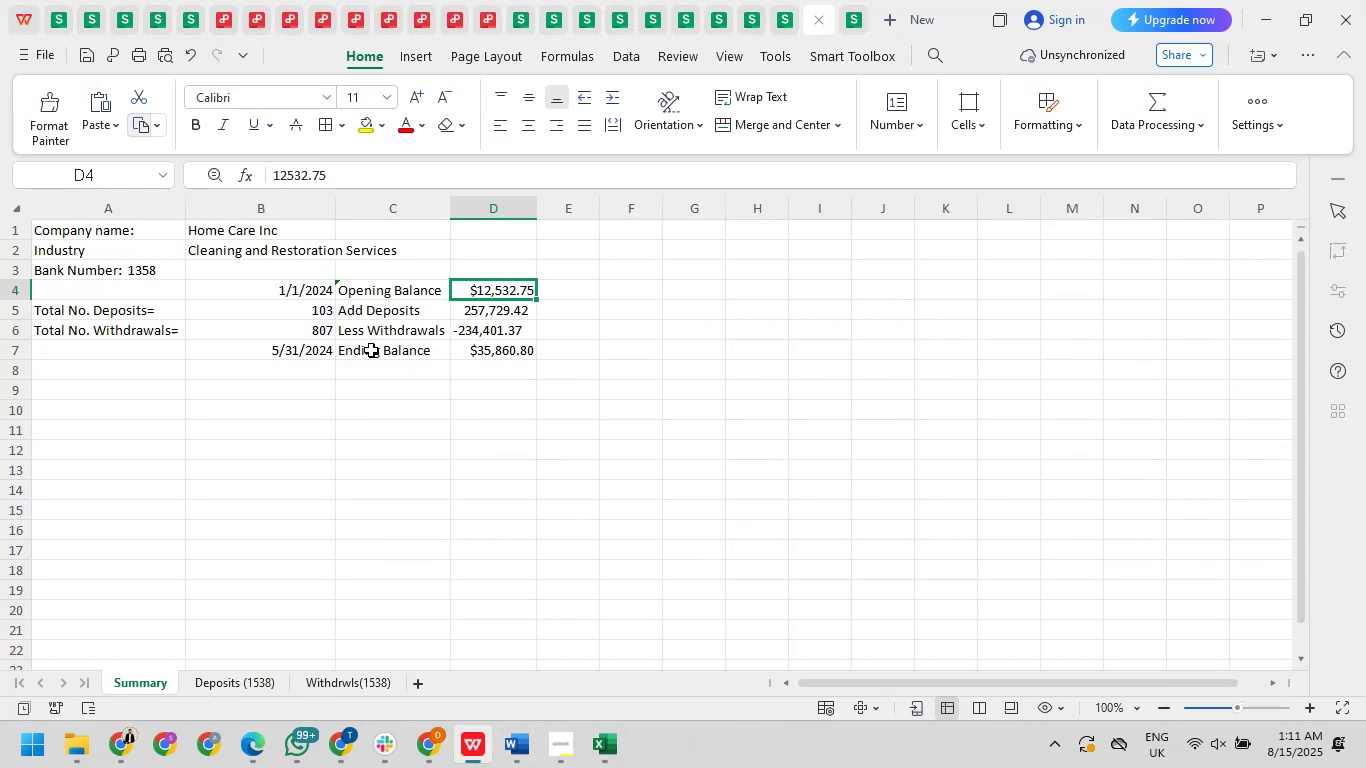 
key(Control+C)
 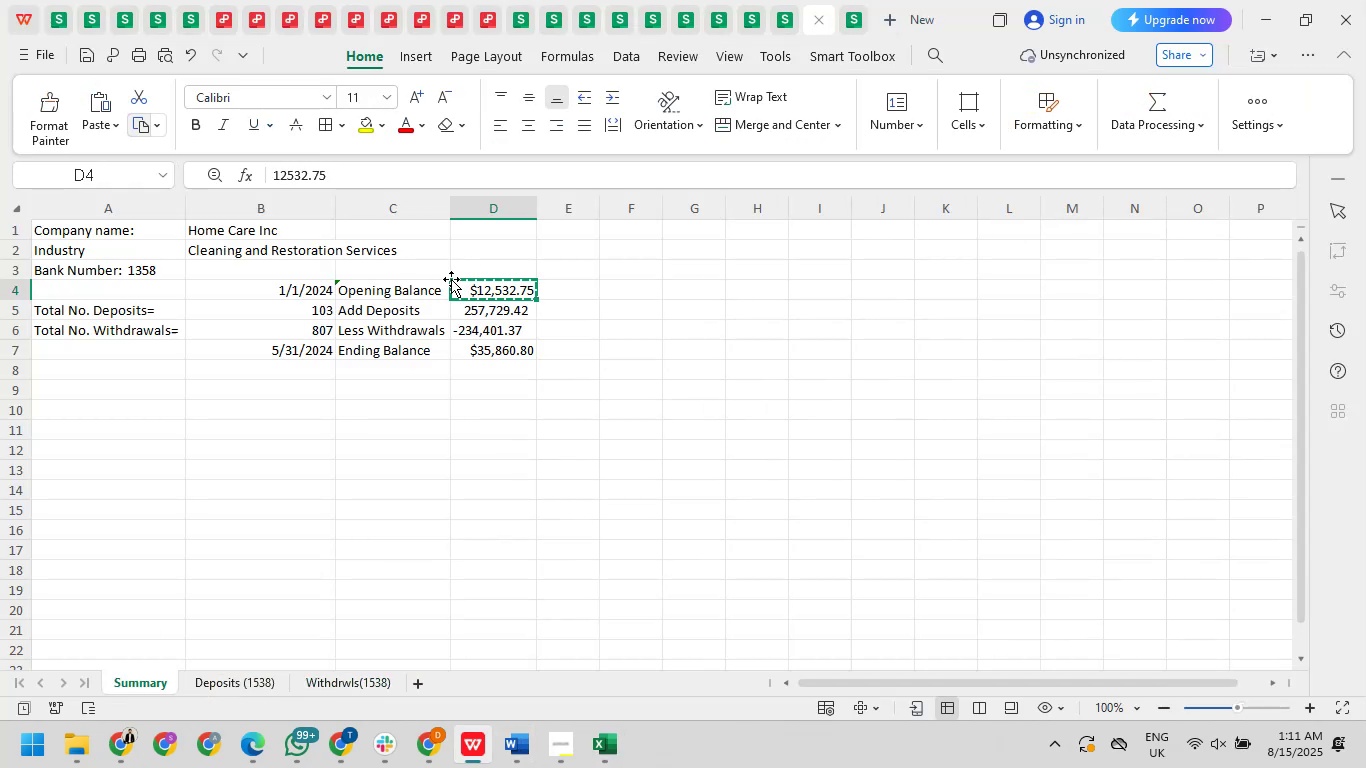 
key(Alt+AltLeft)
 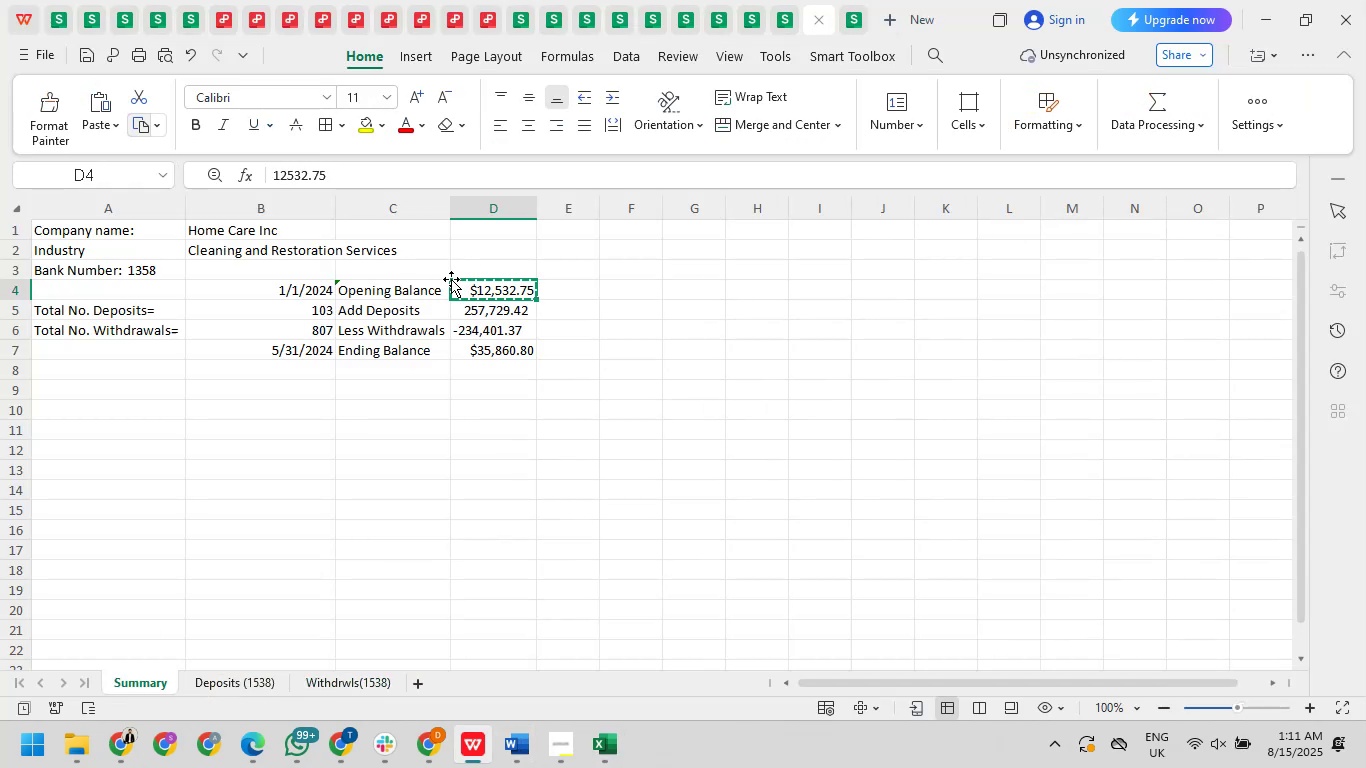 
key(Alt+Tab)
 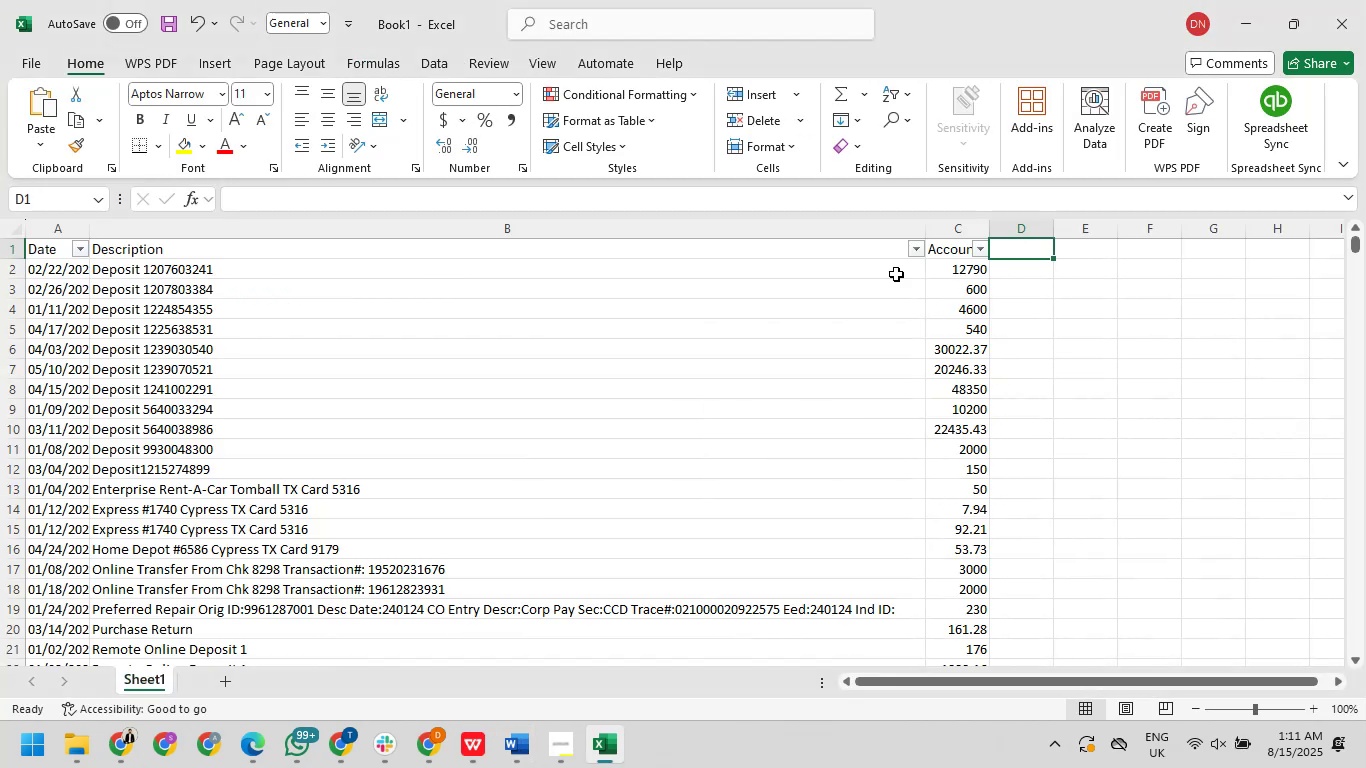 
key(Control+V)
 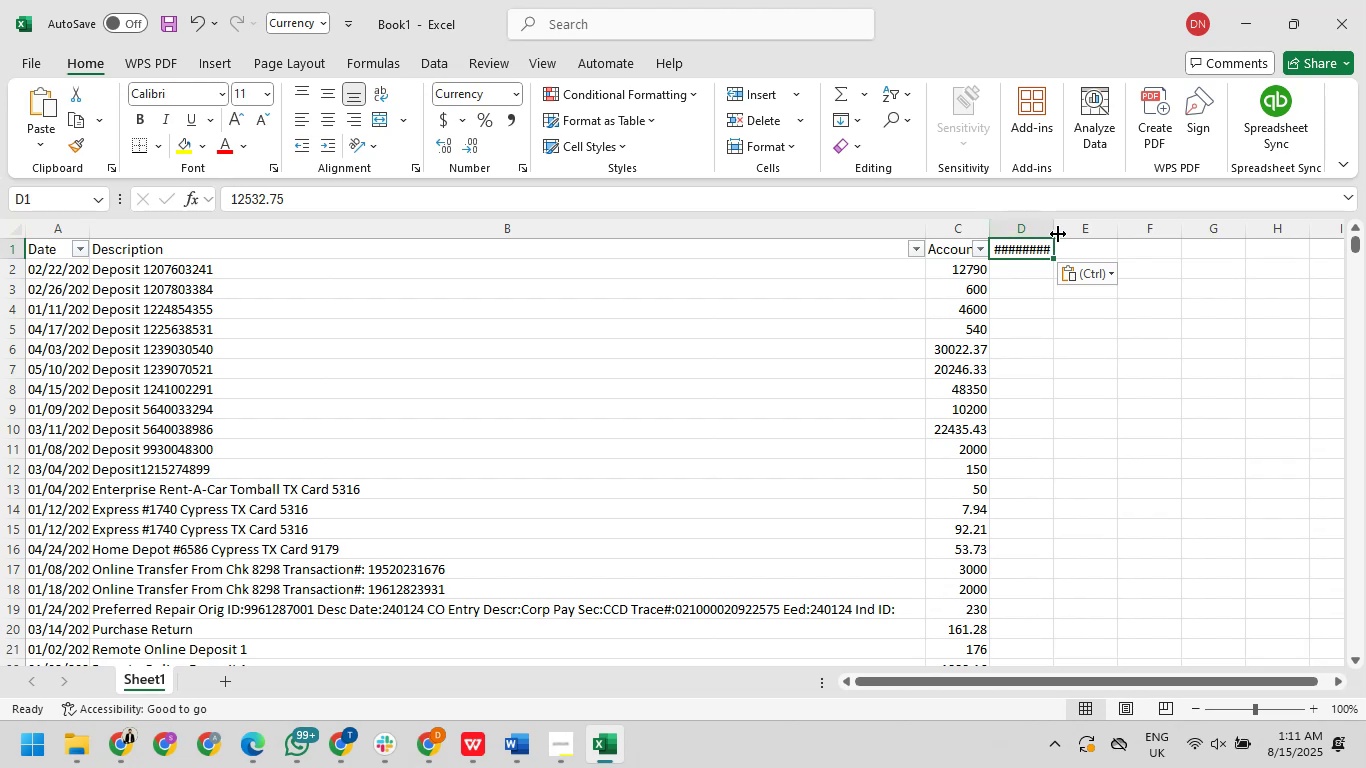 
double_click([1057, 232])
 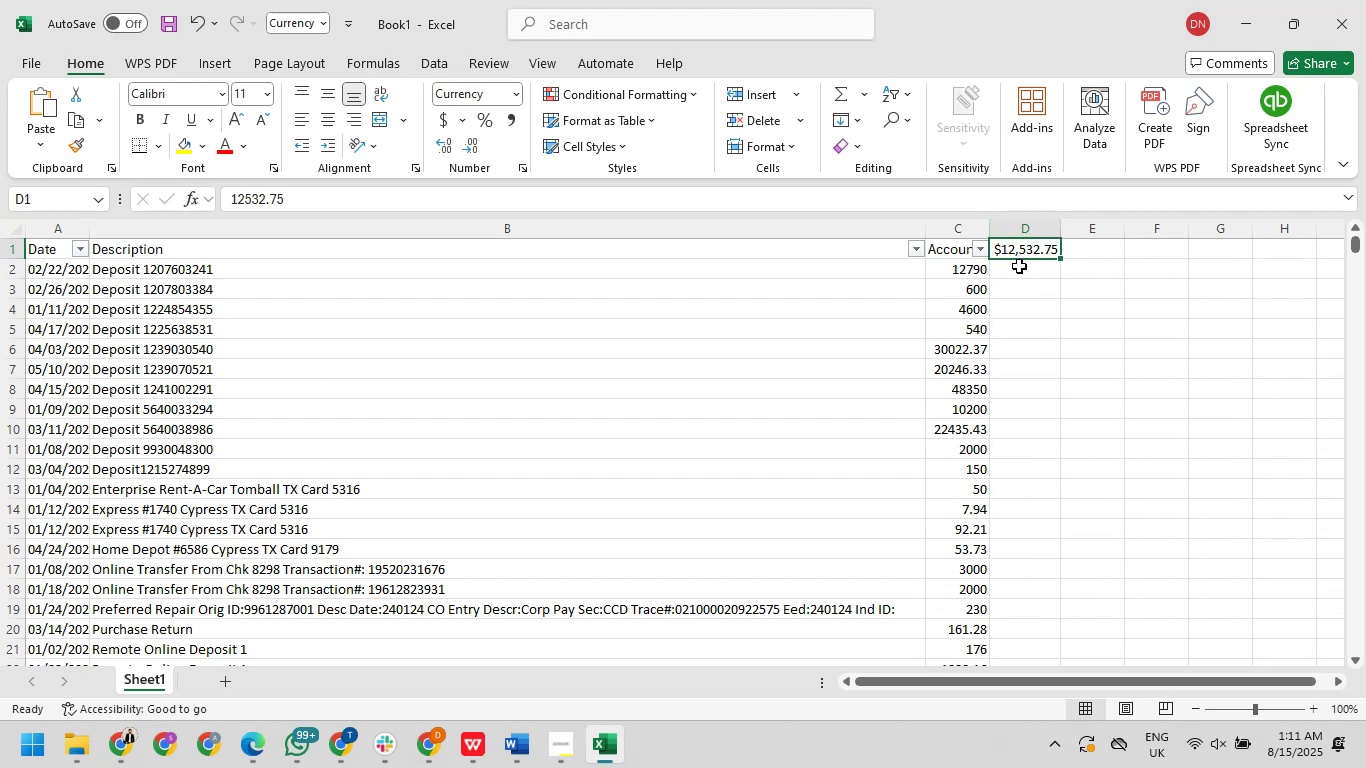 
left_click([1019, 267])
 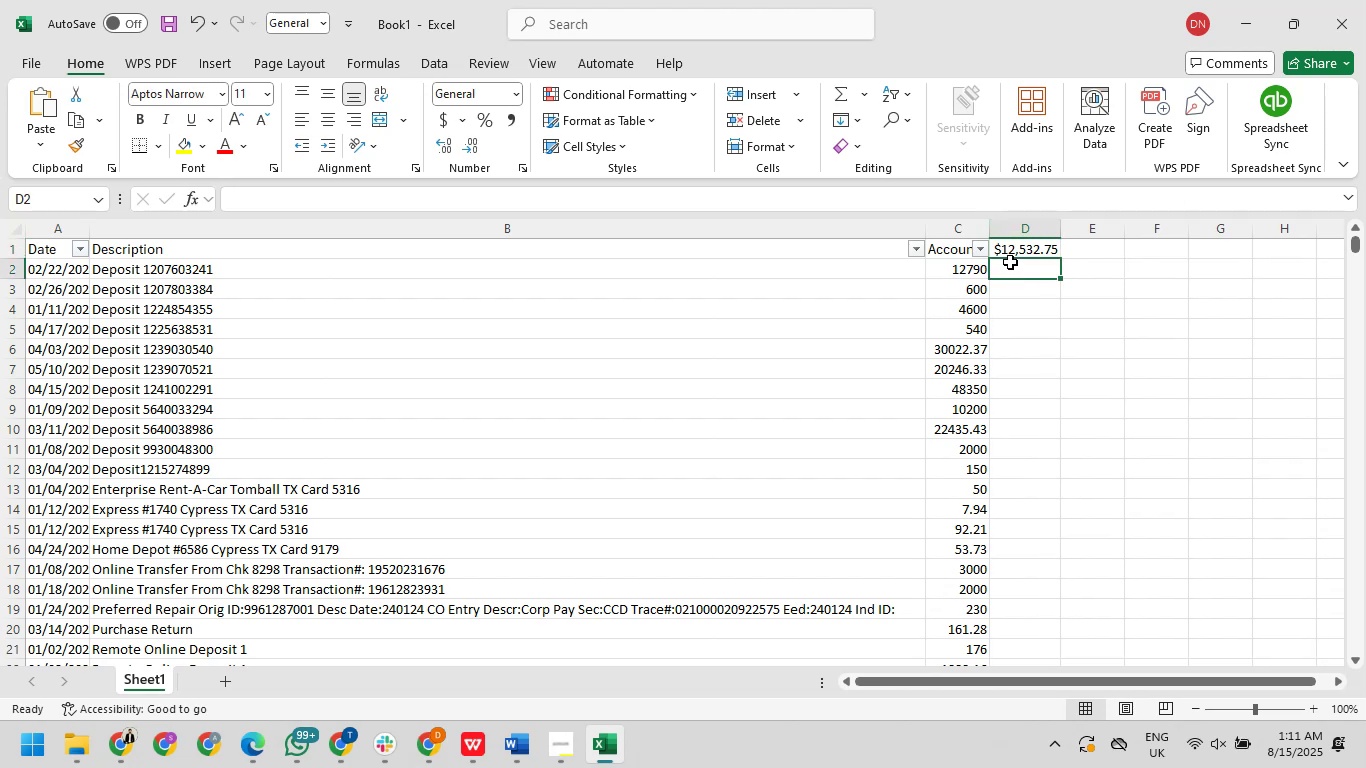 
key(Equal)
 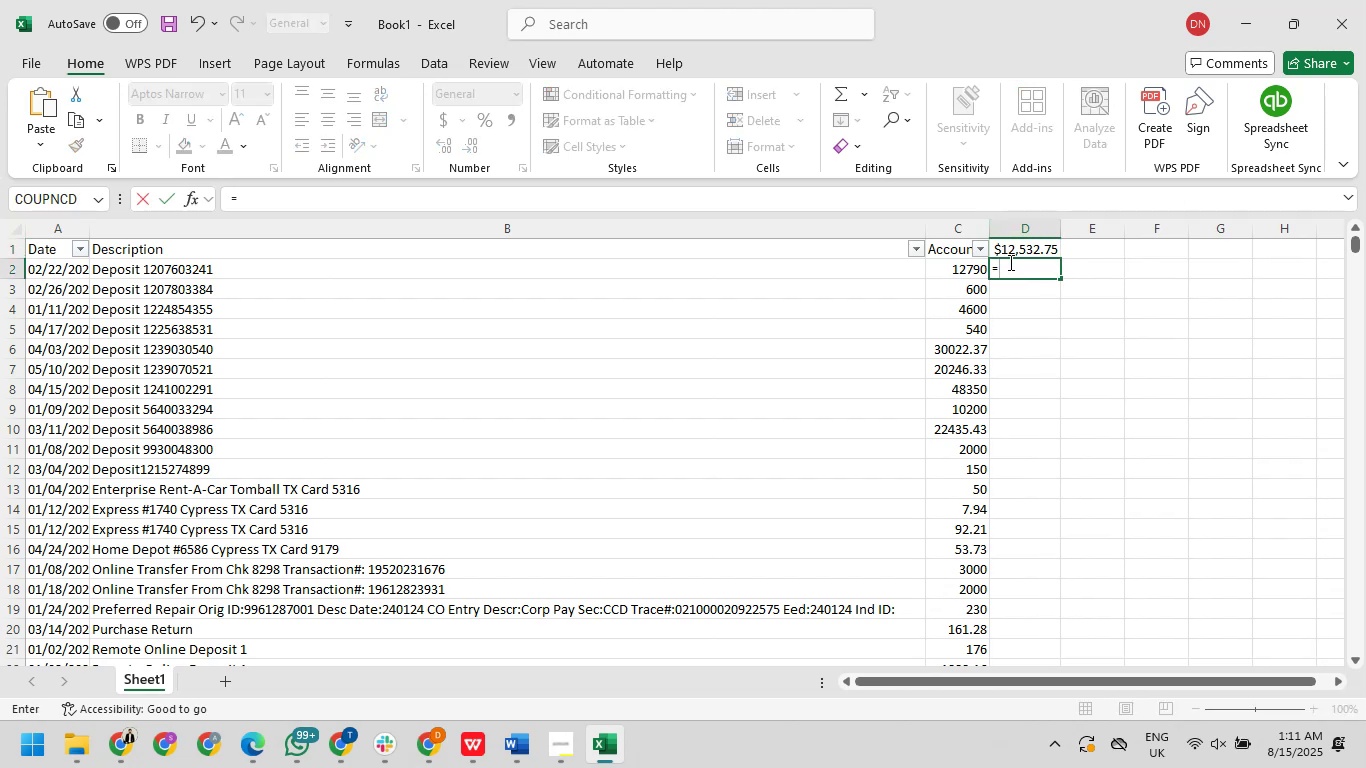 
key(Shift+ShiftRight)
 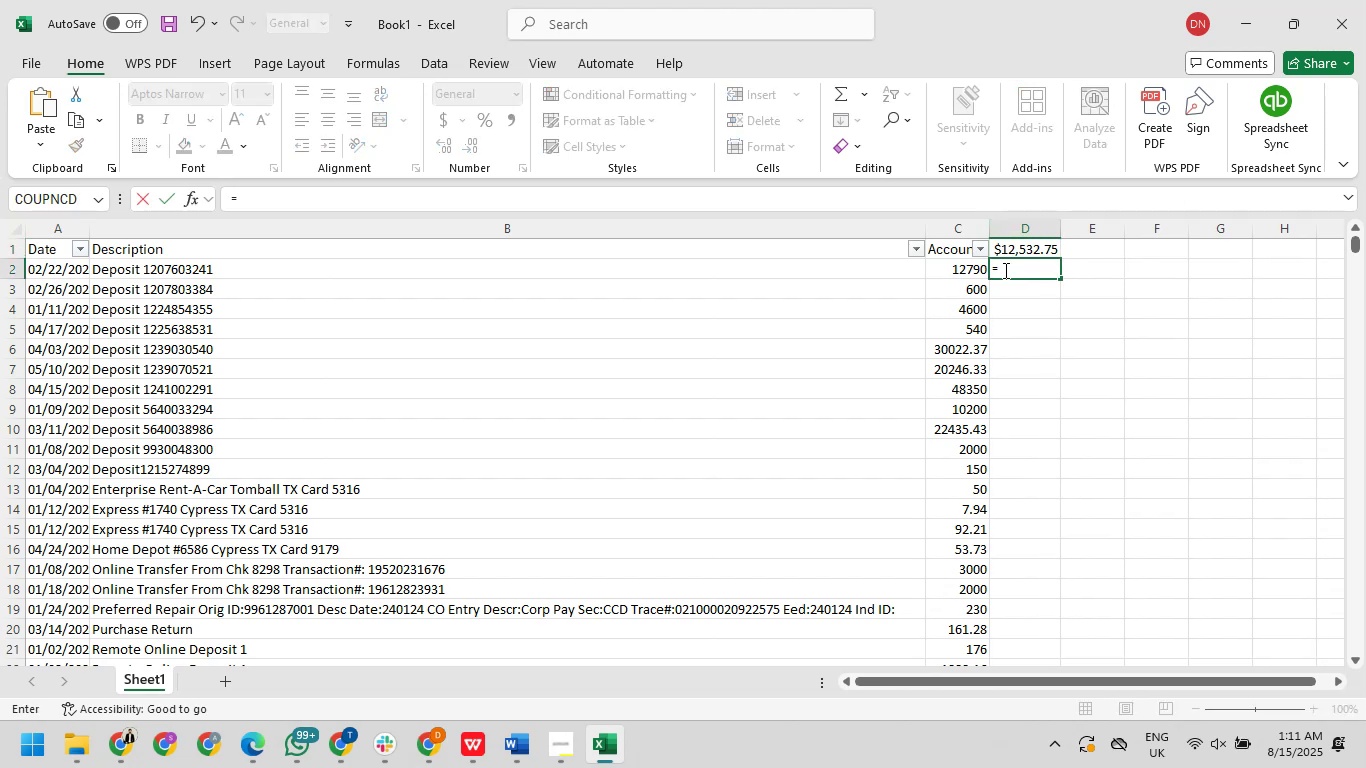 
key(Shift+Equal)
 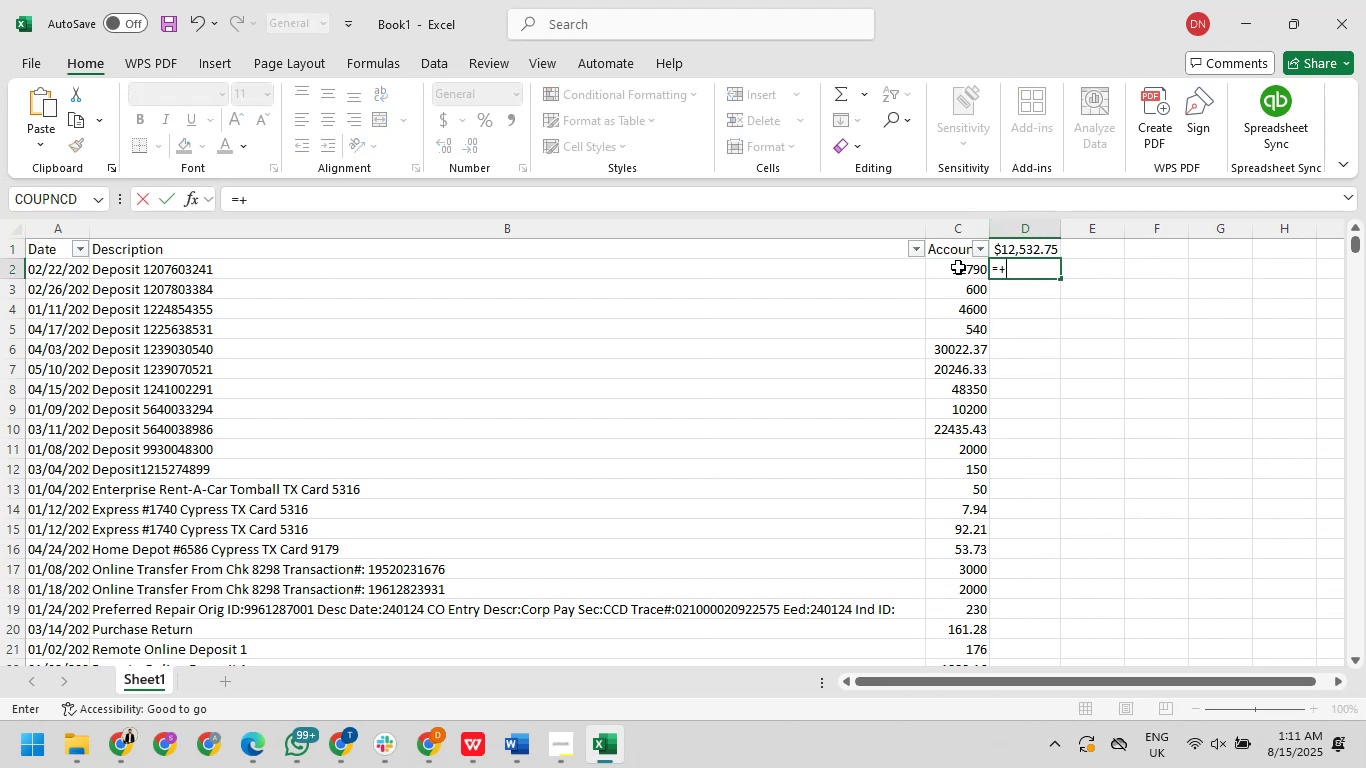 
key(Backspace)
 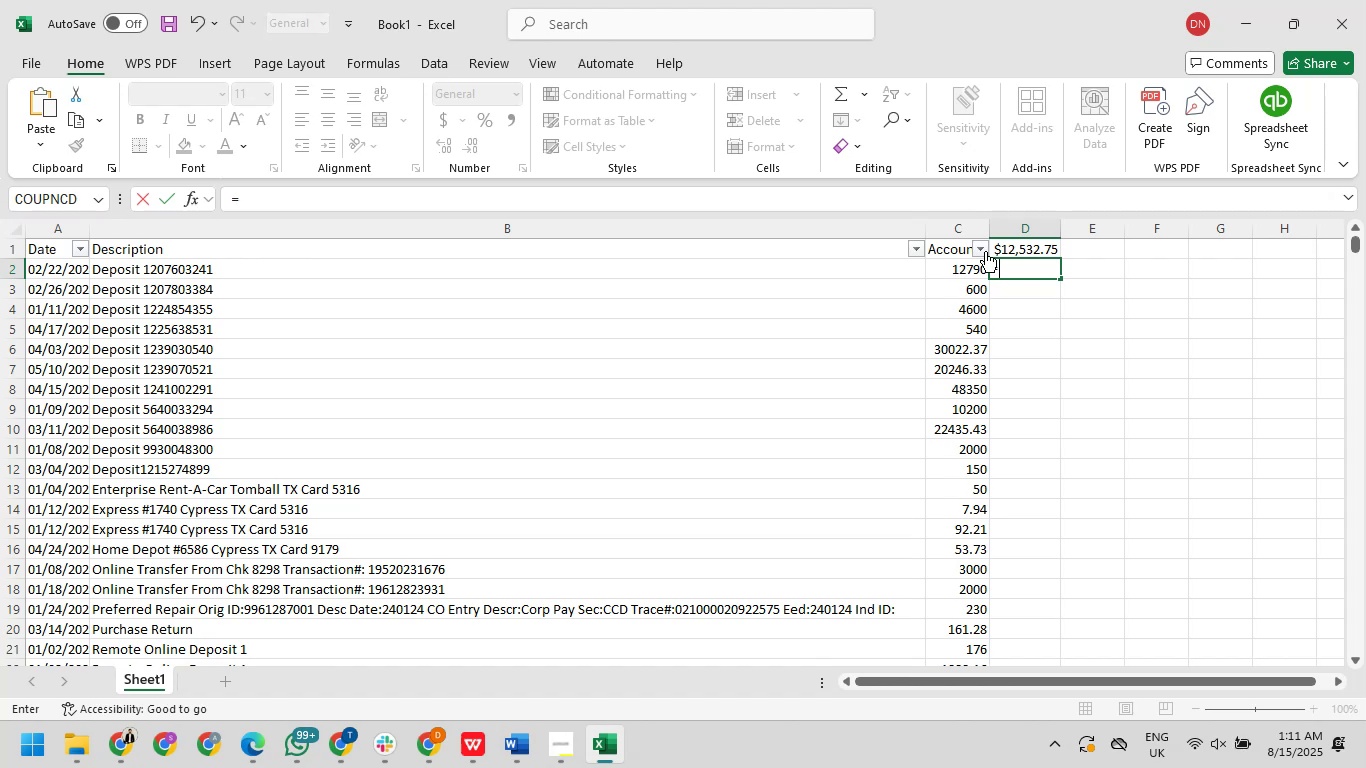 
left_click([1007, 244])
 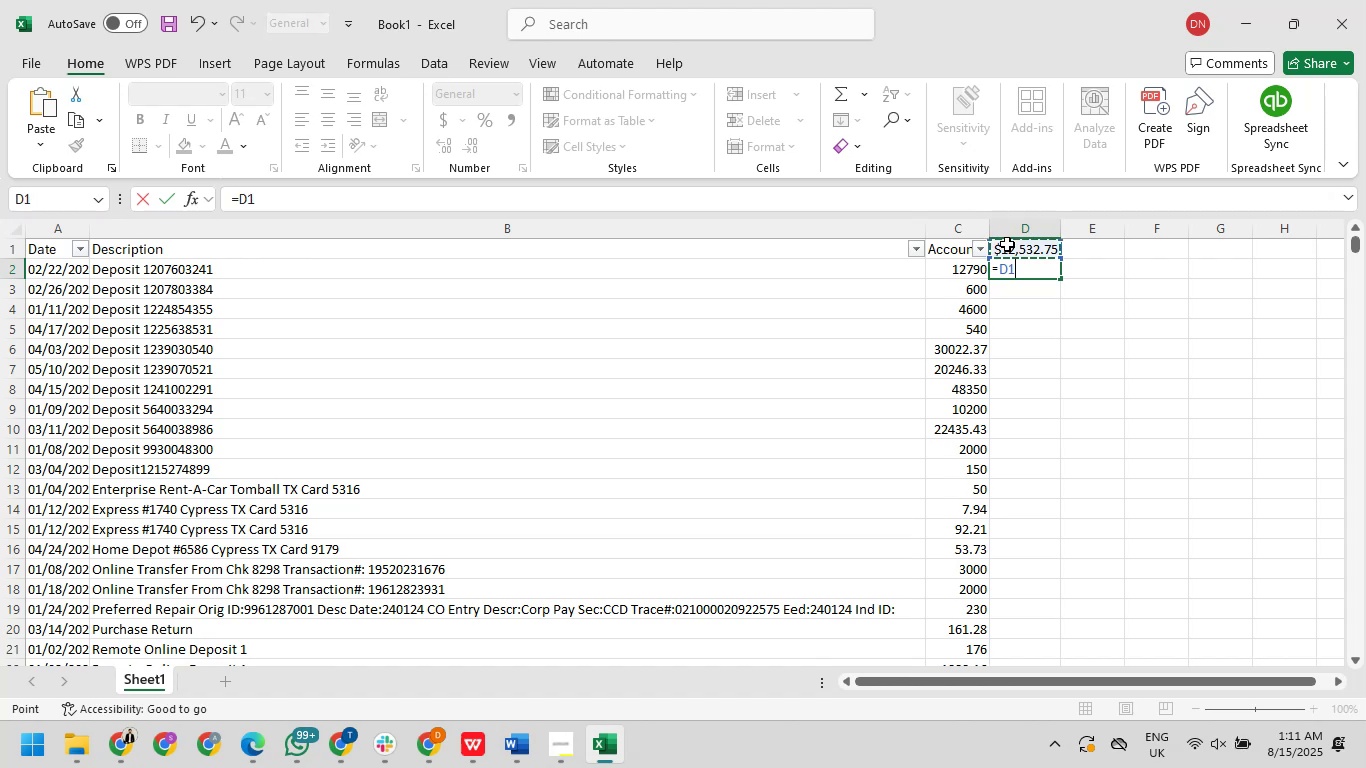 
key(Shift+Equal)
 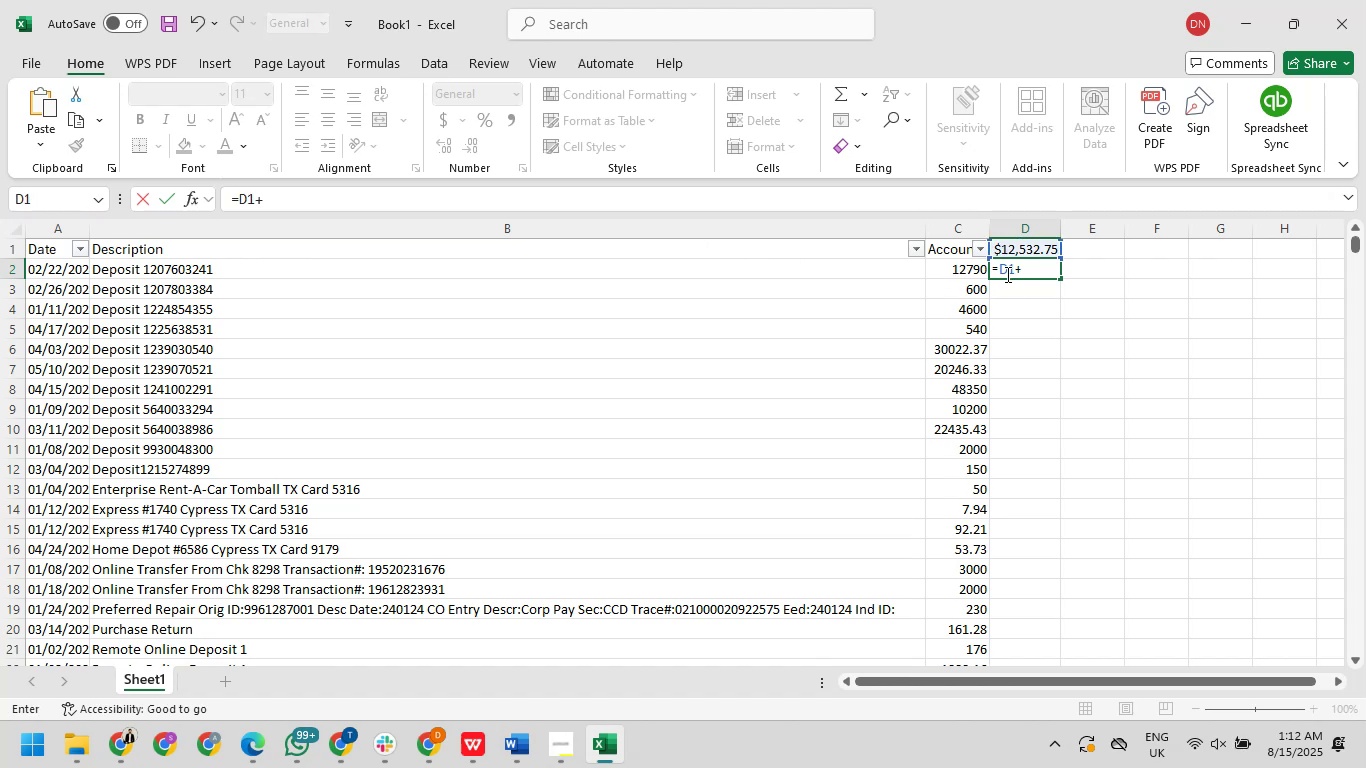 
left_click([952, 270])
 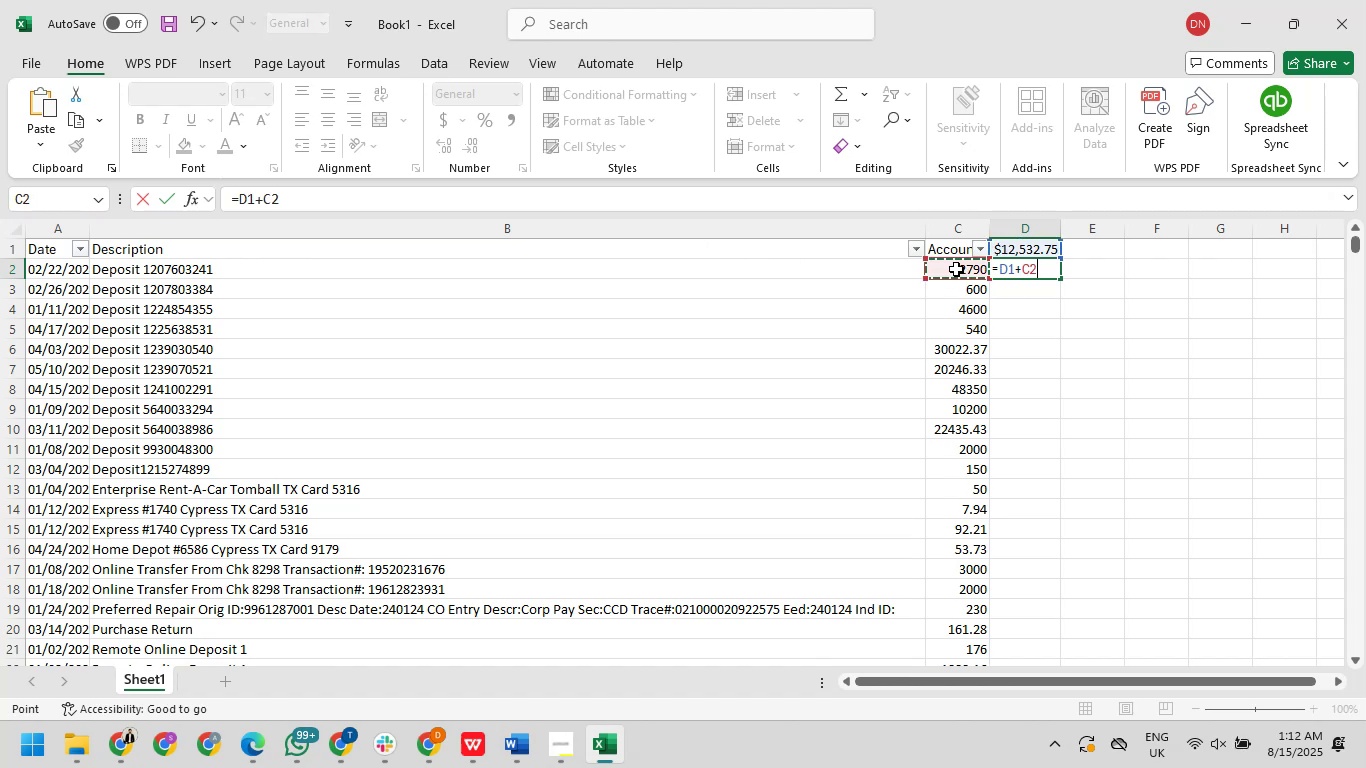 
key(NumpadEnter)
 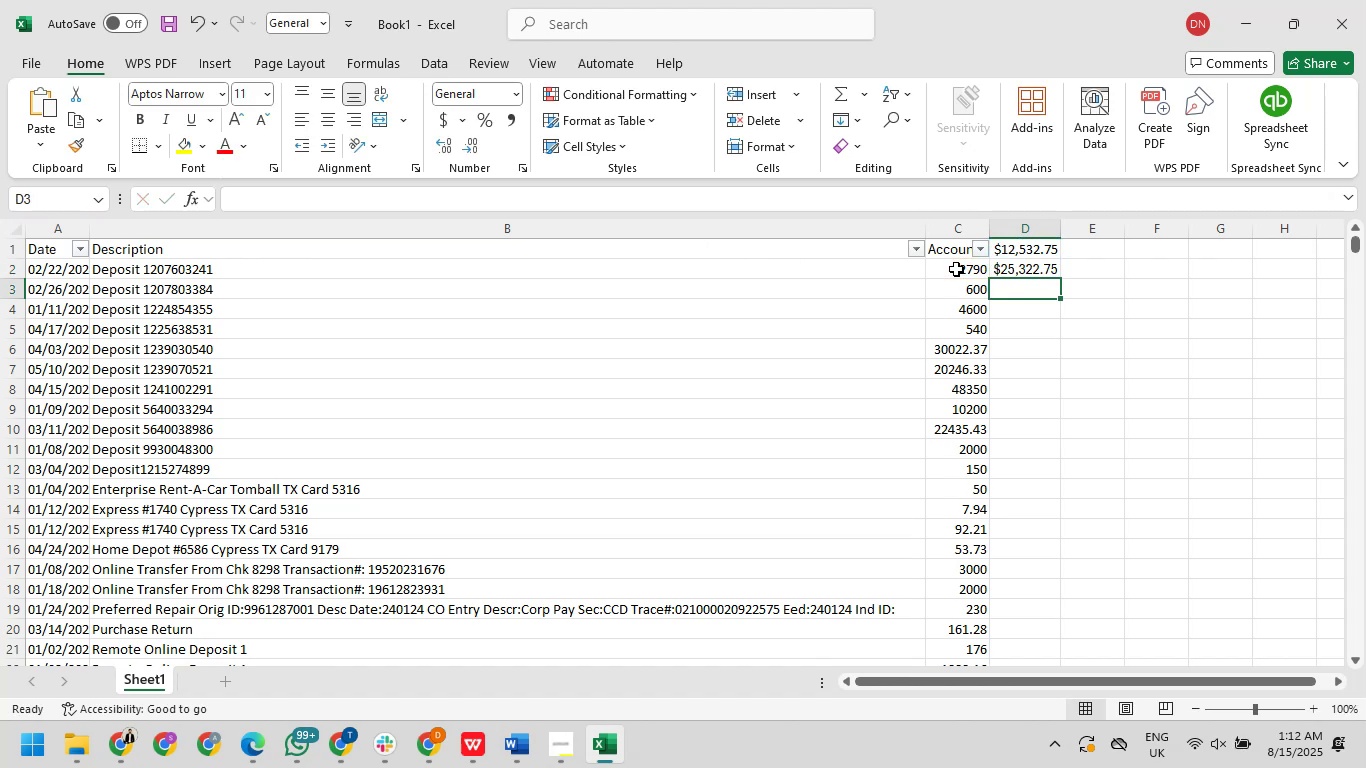 
key(ArrowLeft)
 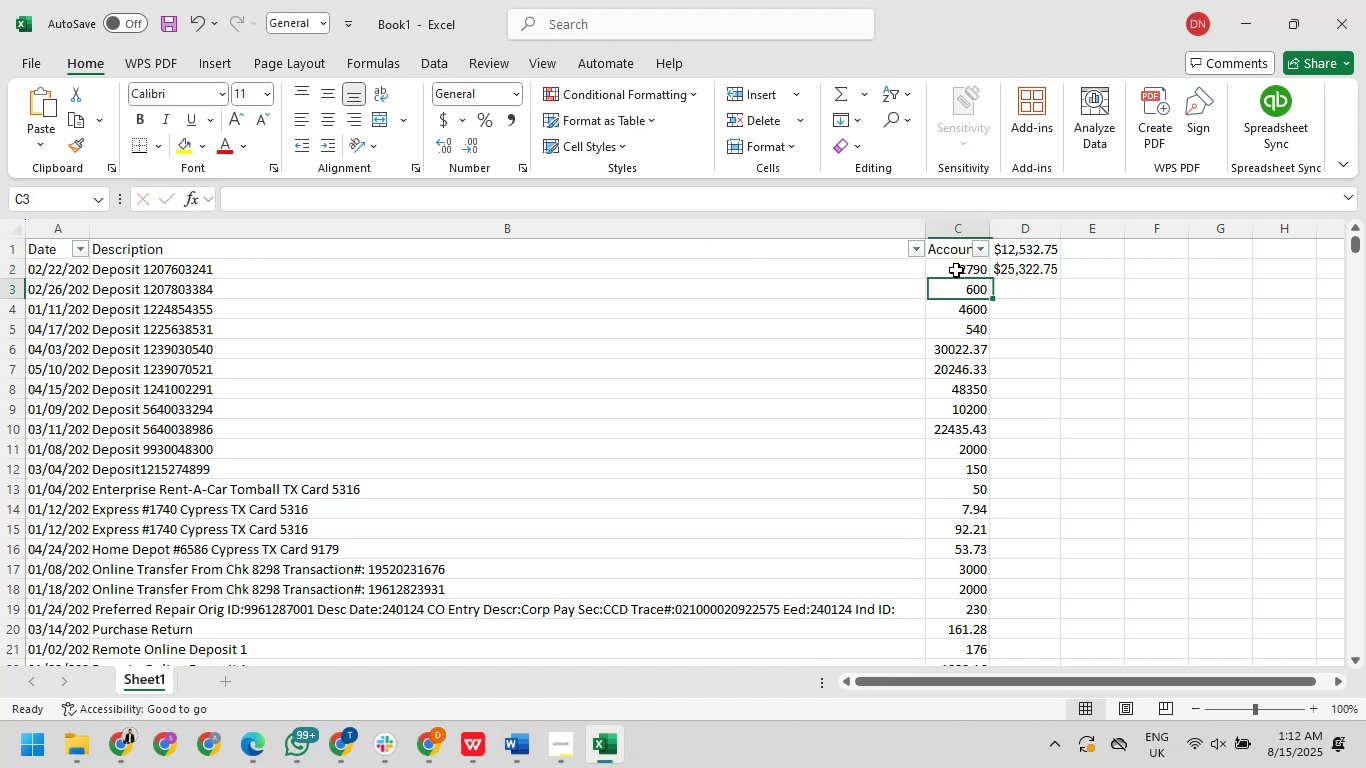 
key(Control+ControlLeft)
 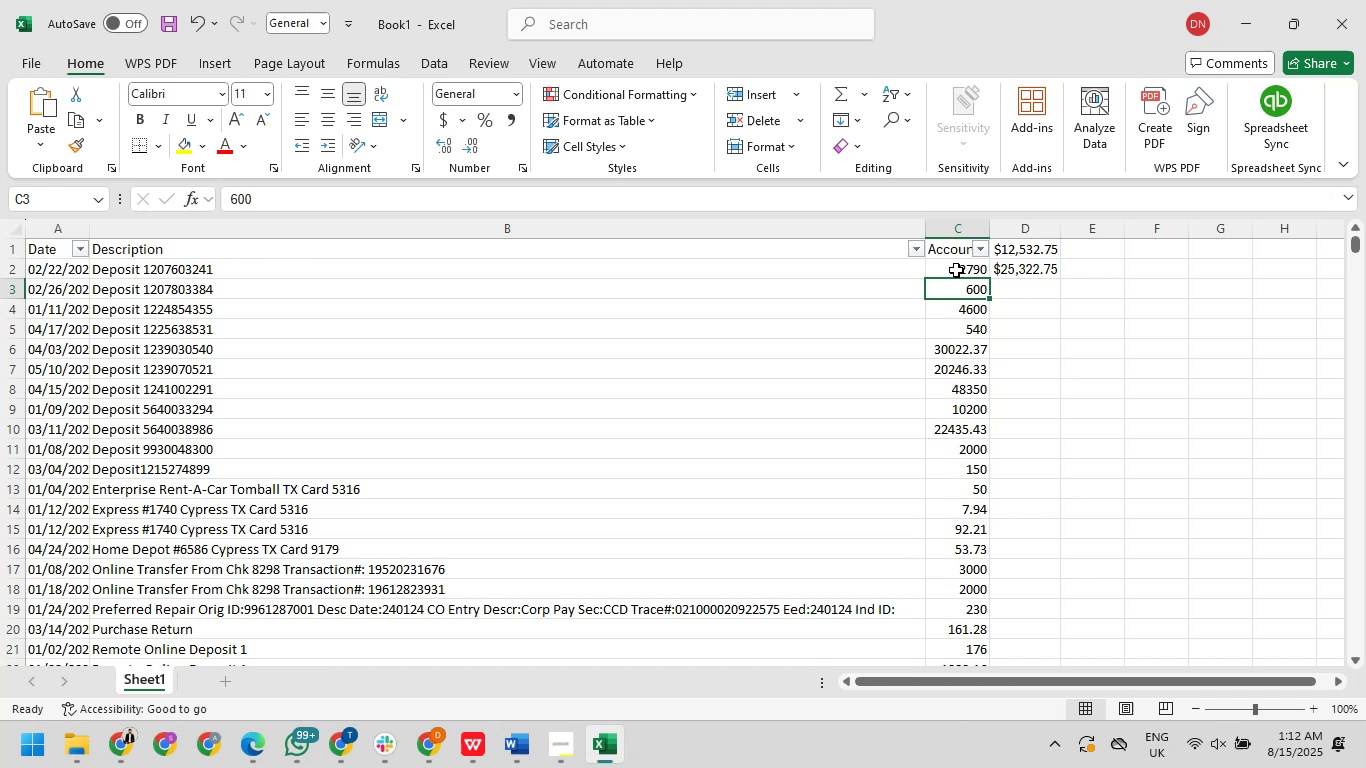 
key(Control+ArrowDown)
 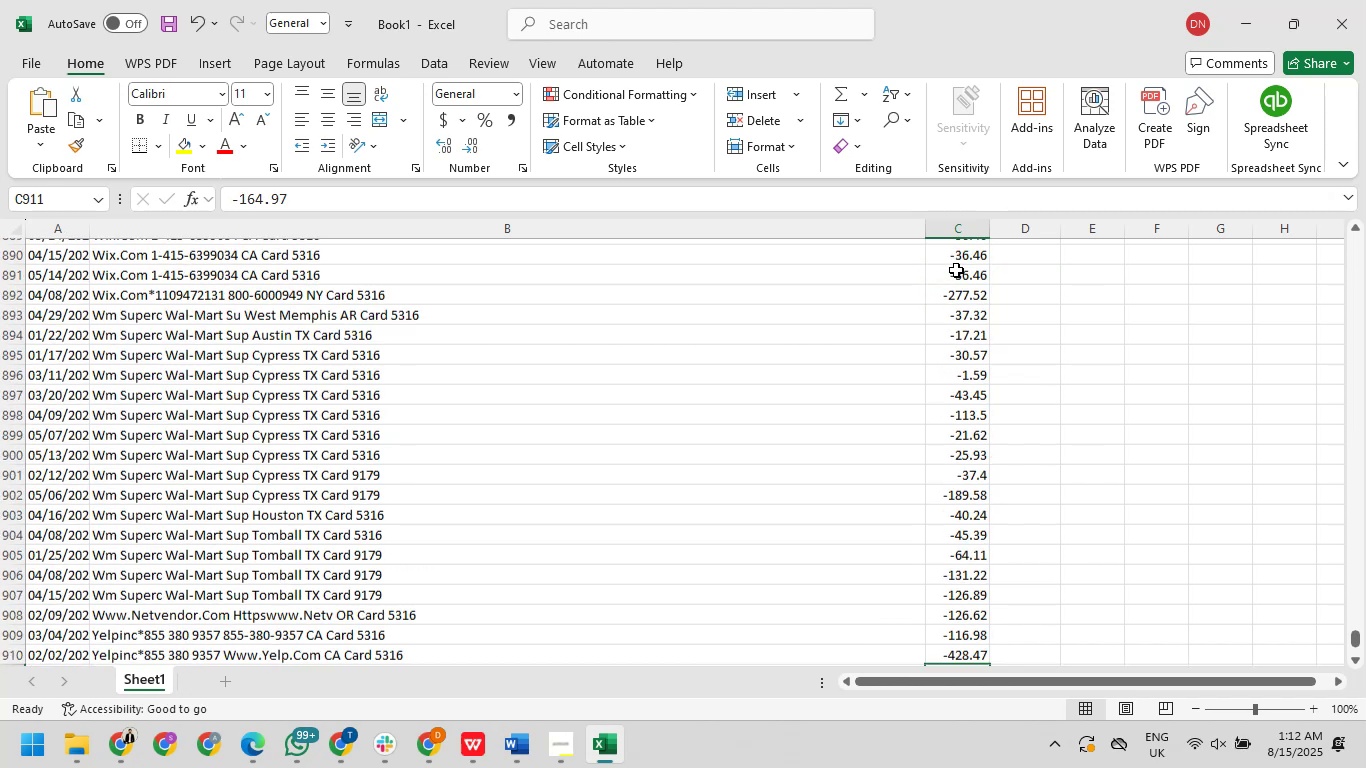 
key(ArrowRight)
 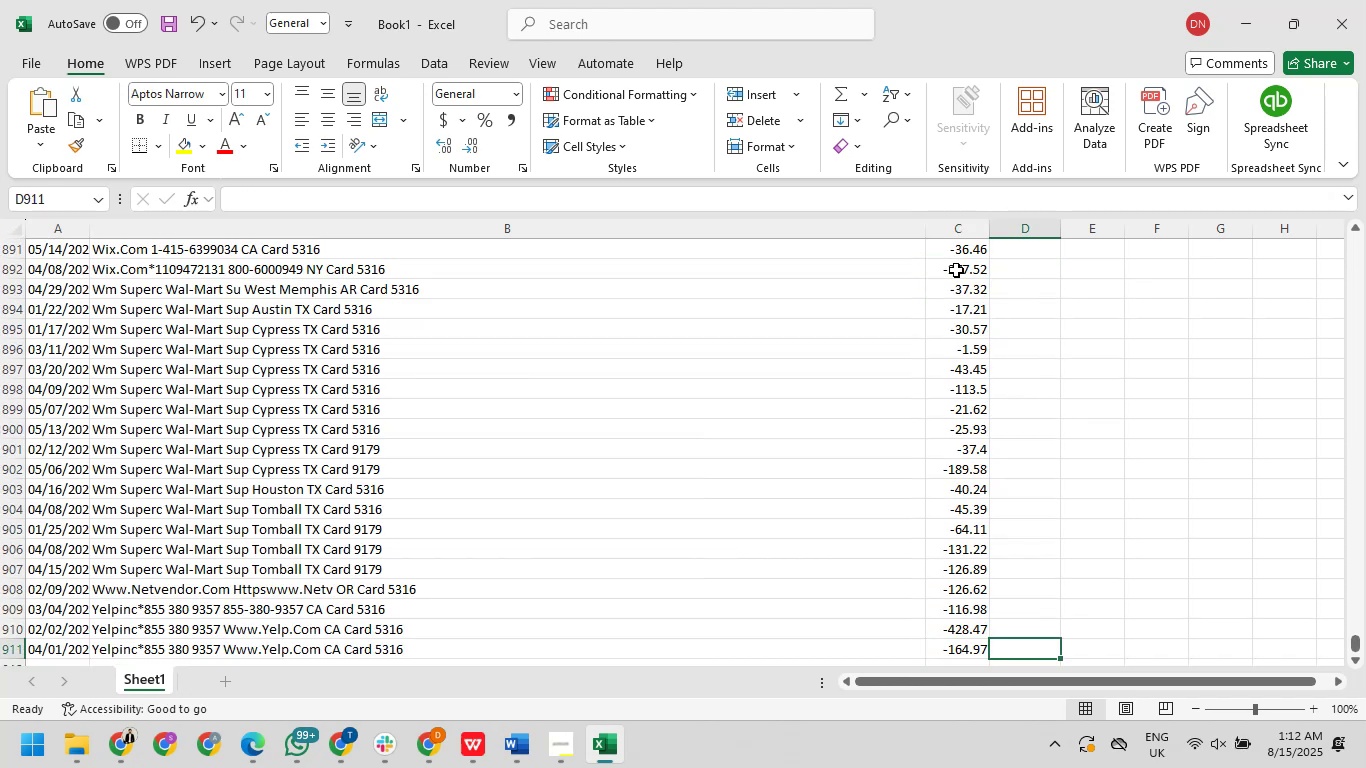 
key(Control+Shift+ShiftLeft)
 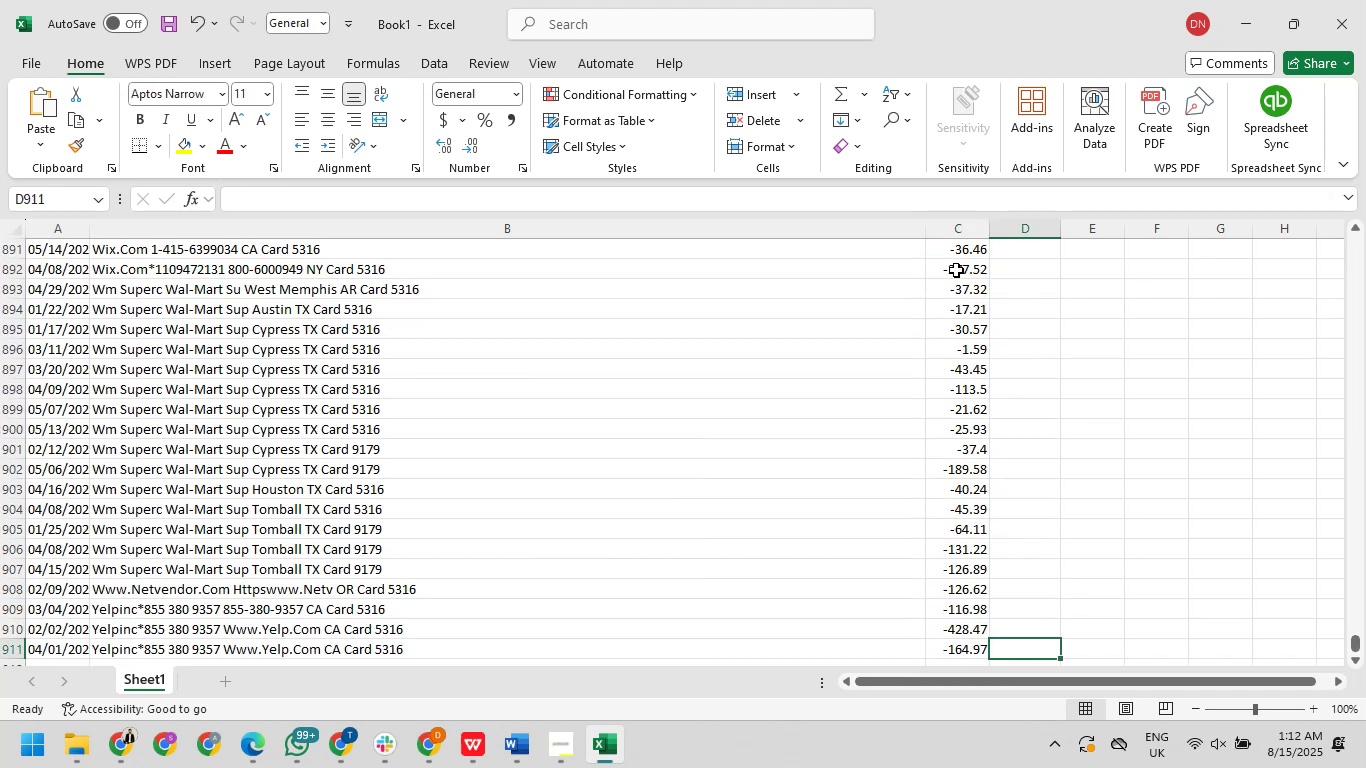 
key(Control+Shift+ArrowUp)
 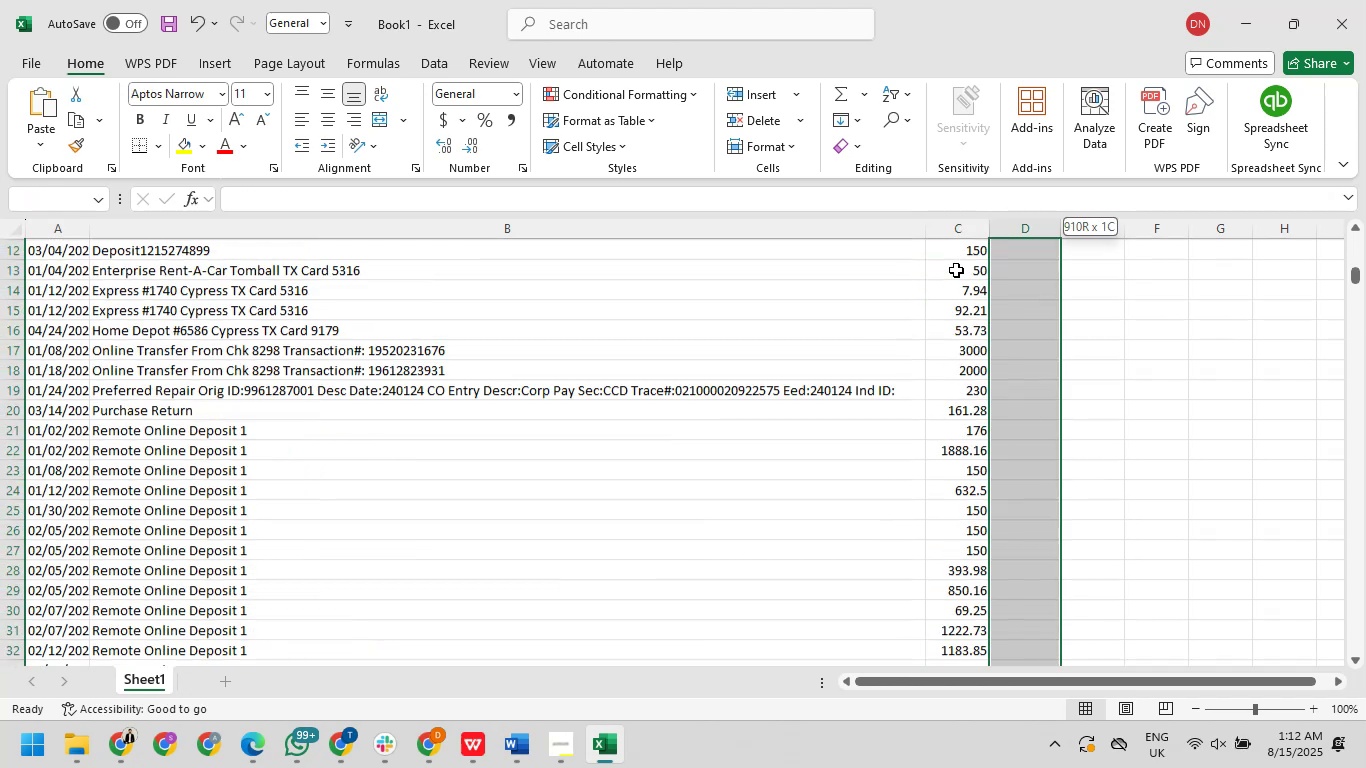 
key(Control+D)
 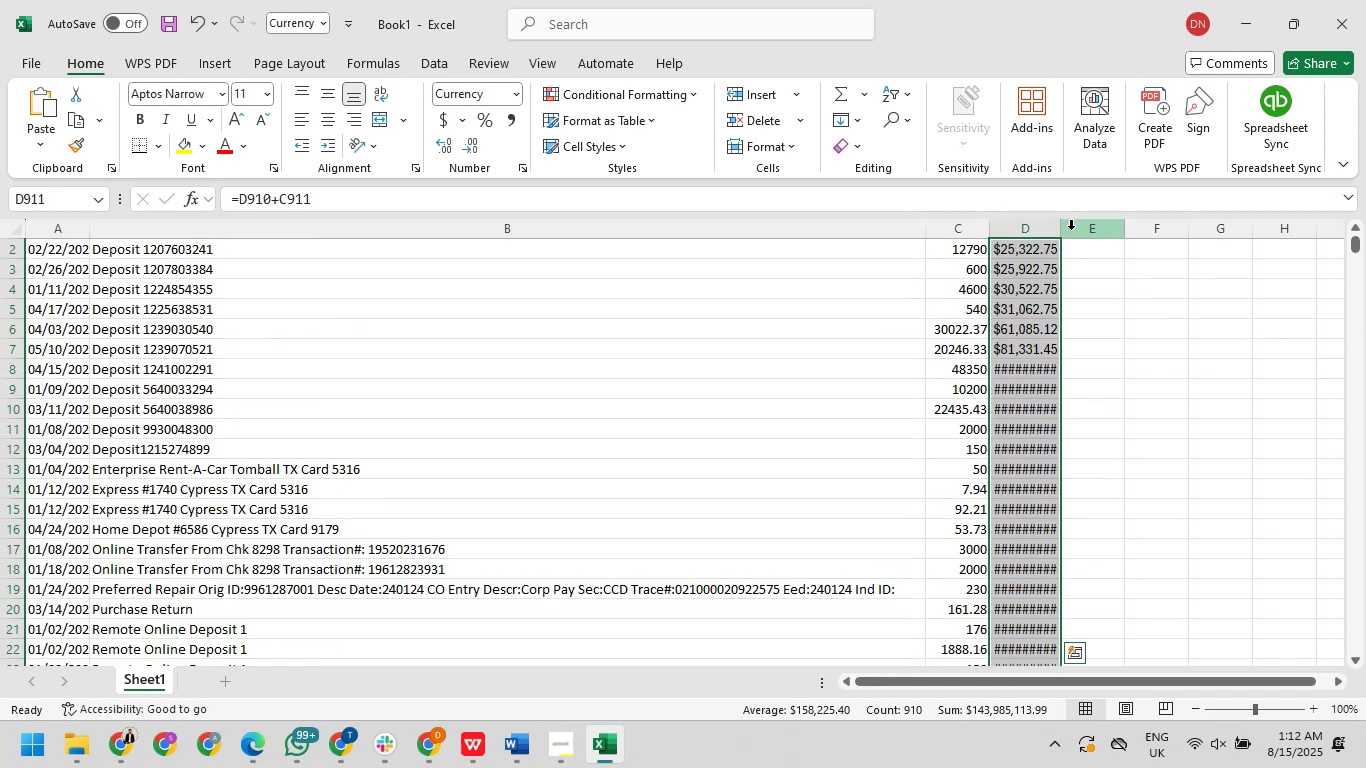 
double_click([1062, 233])
 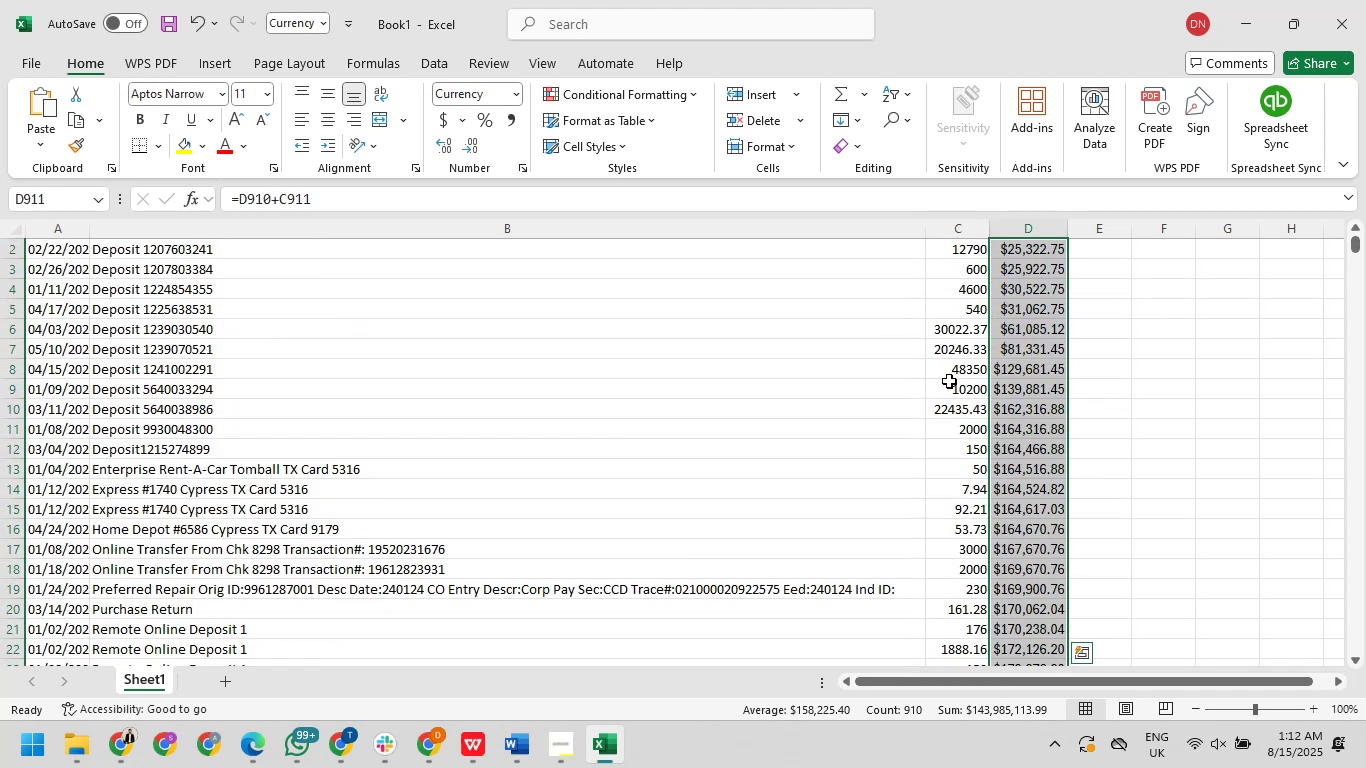 
scroll: coordinate [919, 414], scroll_direction: down, amount: 154.0
 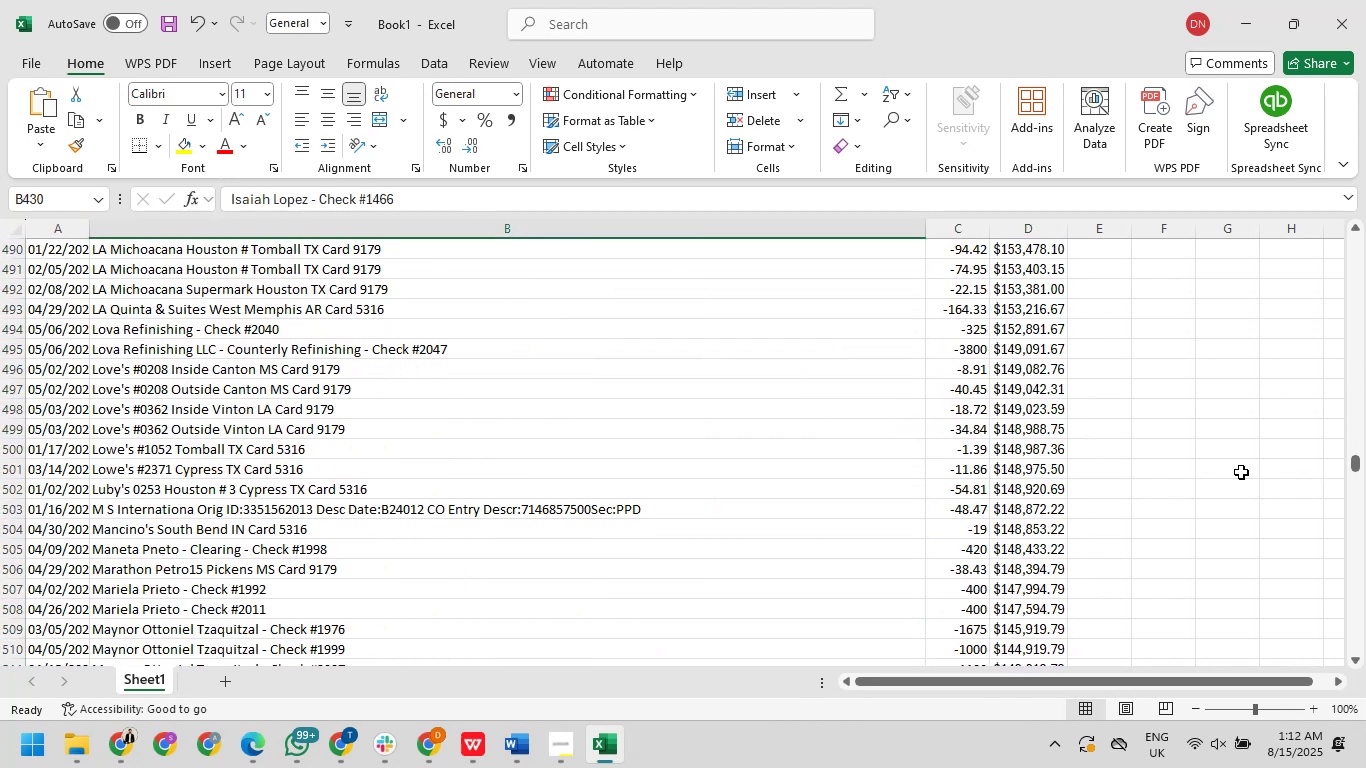 
left_click([903, 422])
 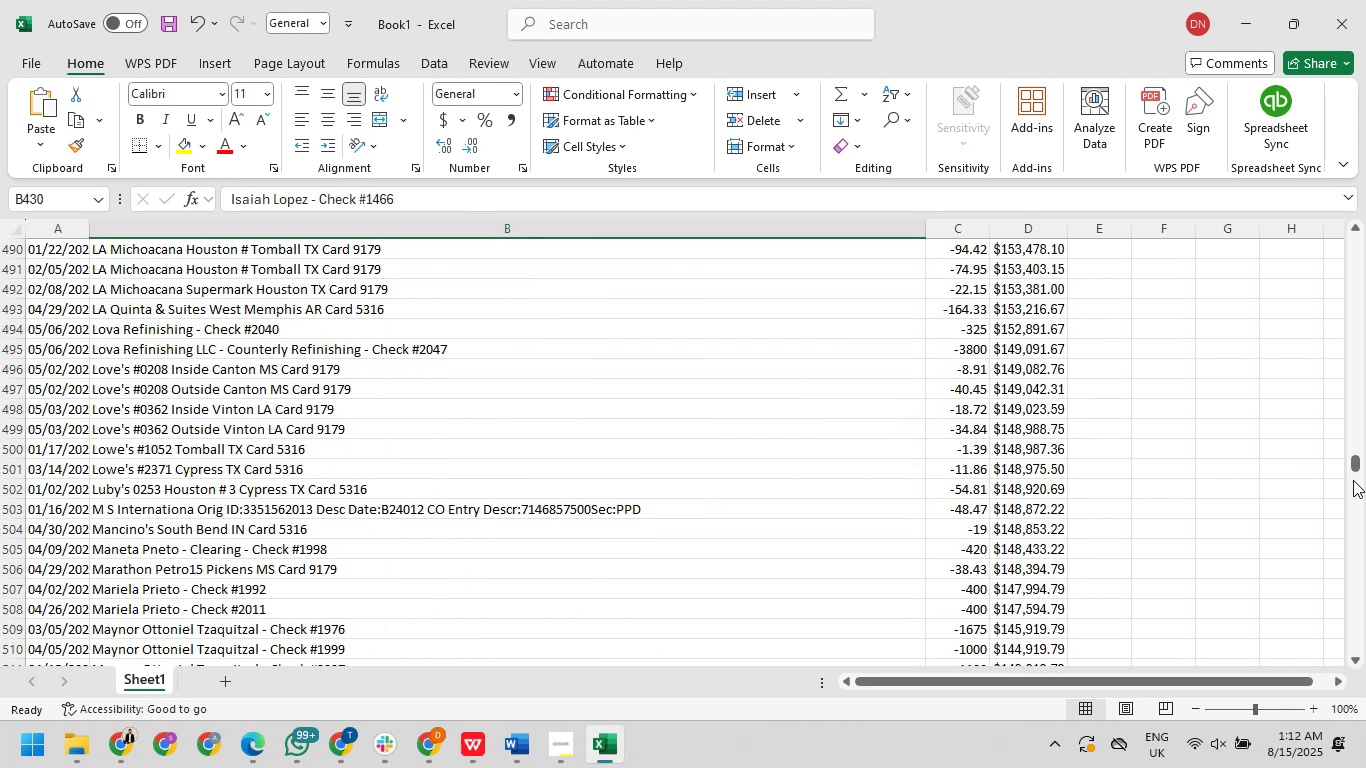 
left_click_drag(start_coordinate=[1356, 465], to_coordinate=[1363, 663])
 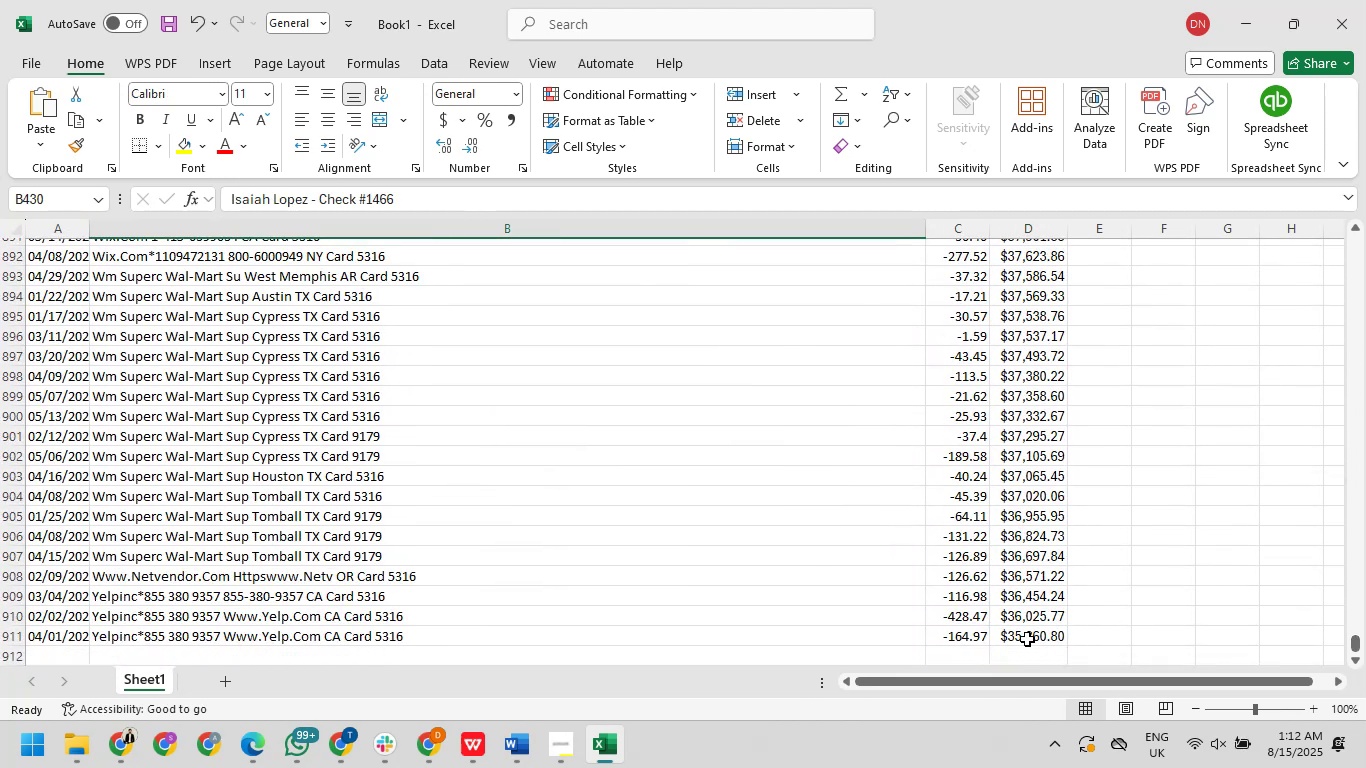 
left_click([1024, 633])
 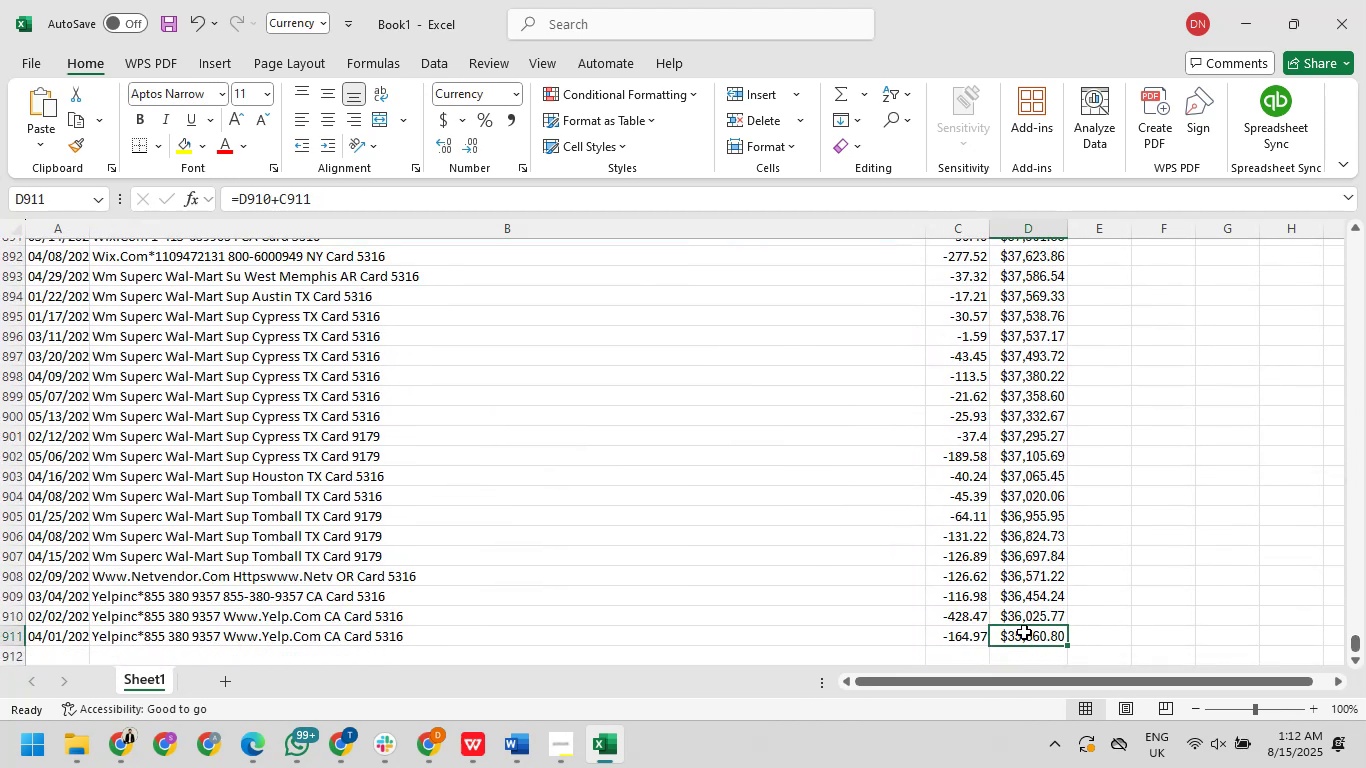 
key(Alt+AltLeft)
 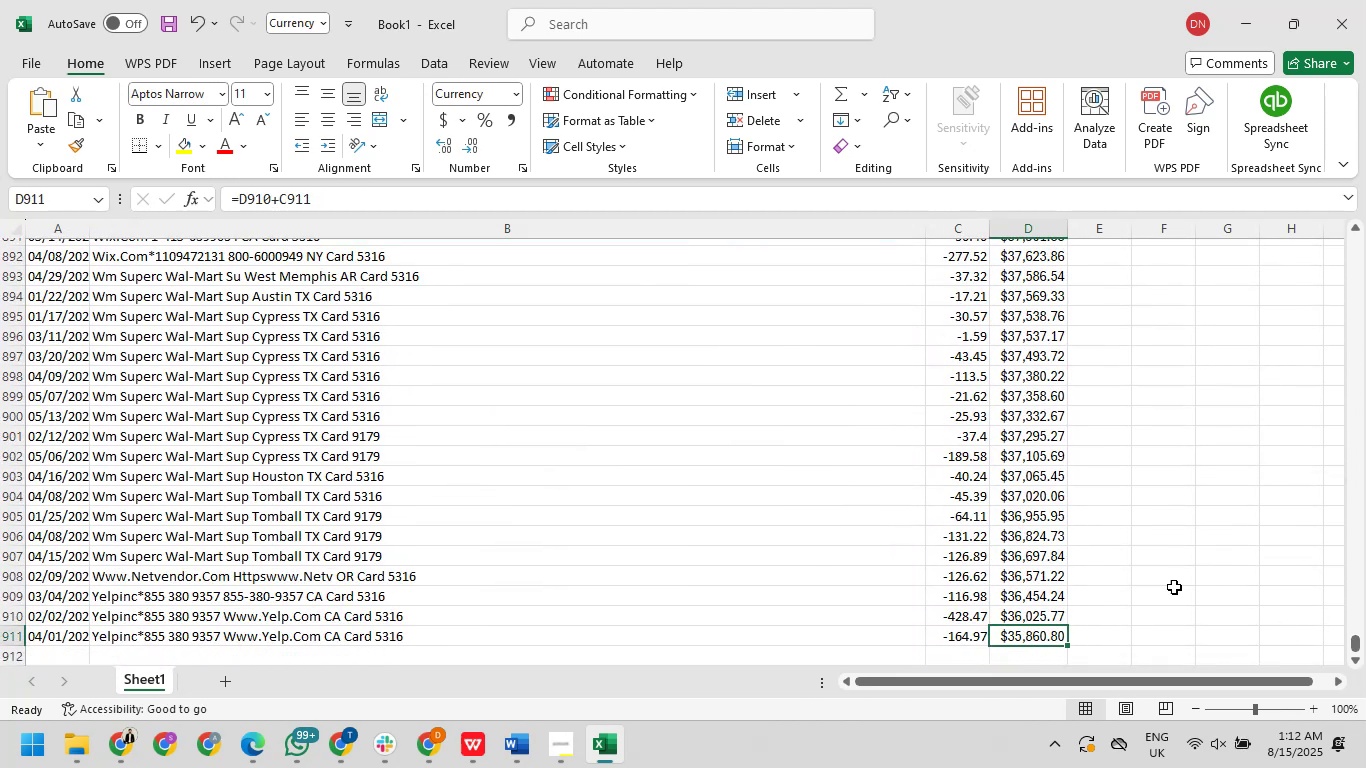 
key(Alt+Tab)
 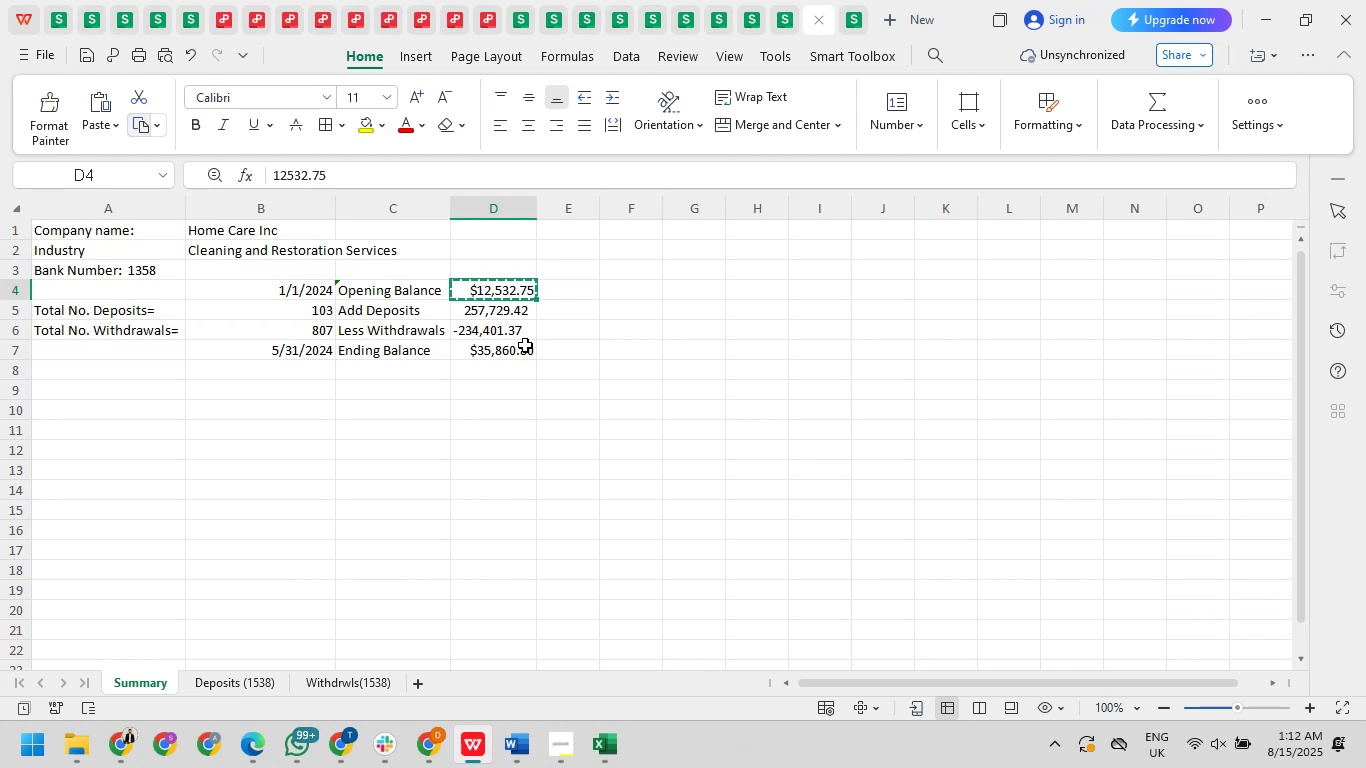 
left_click([529, 345])
 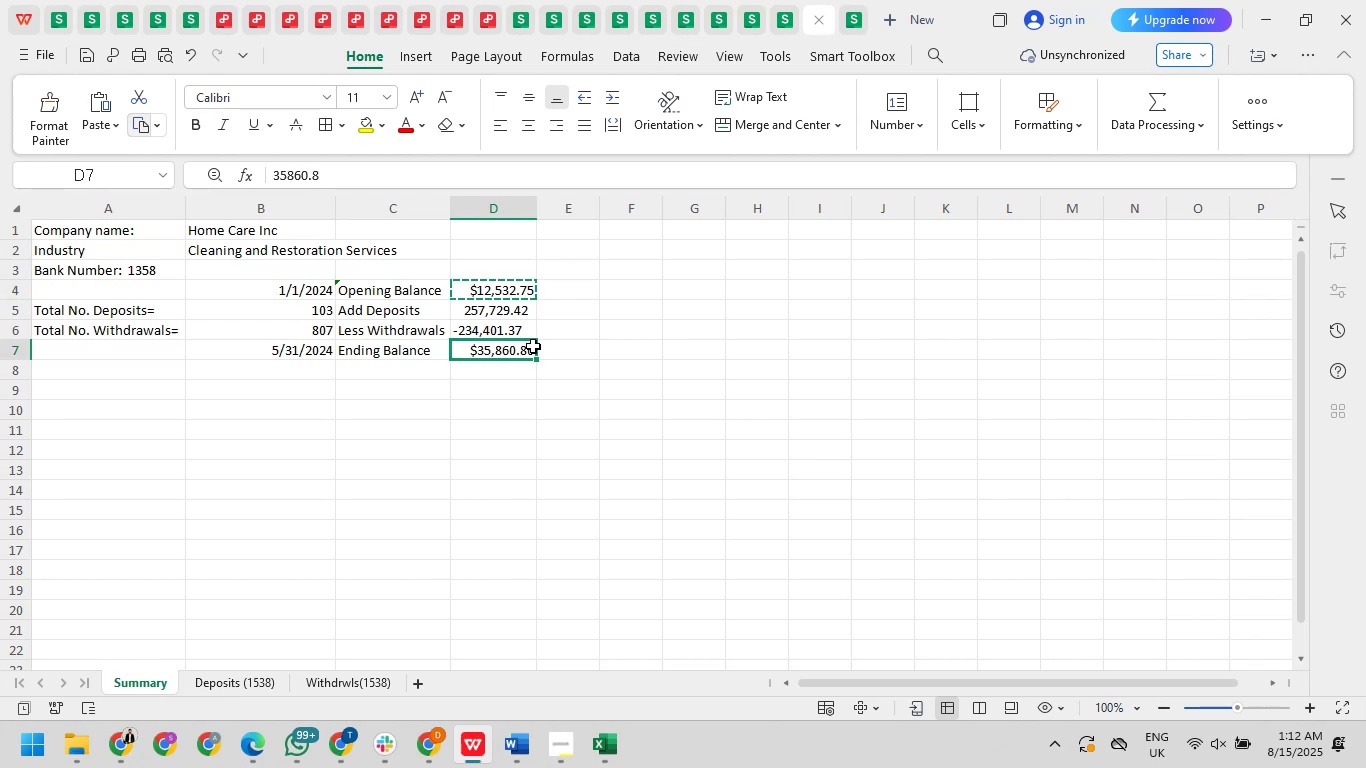 
key(Alt+AltLeft)
 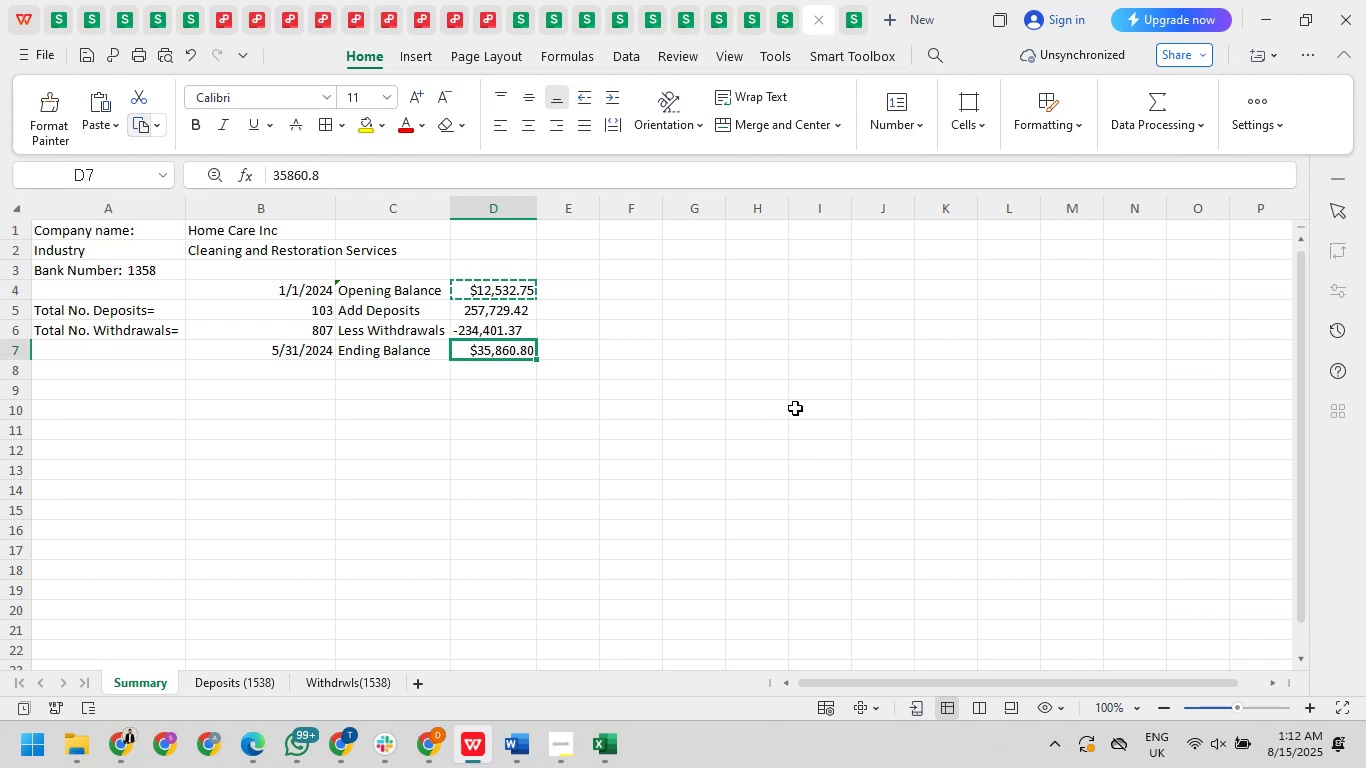 
key(Alt+Tab)
 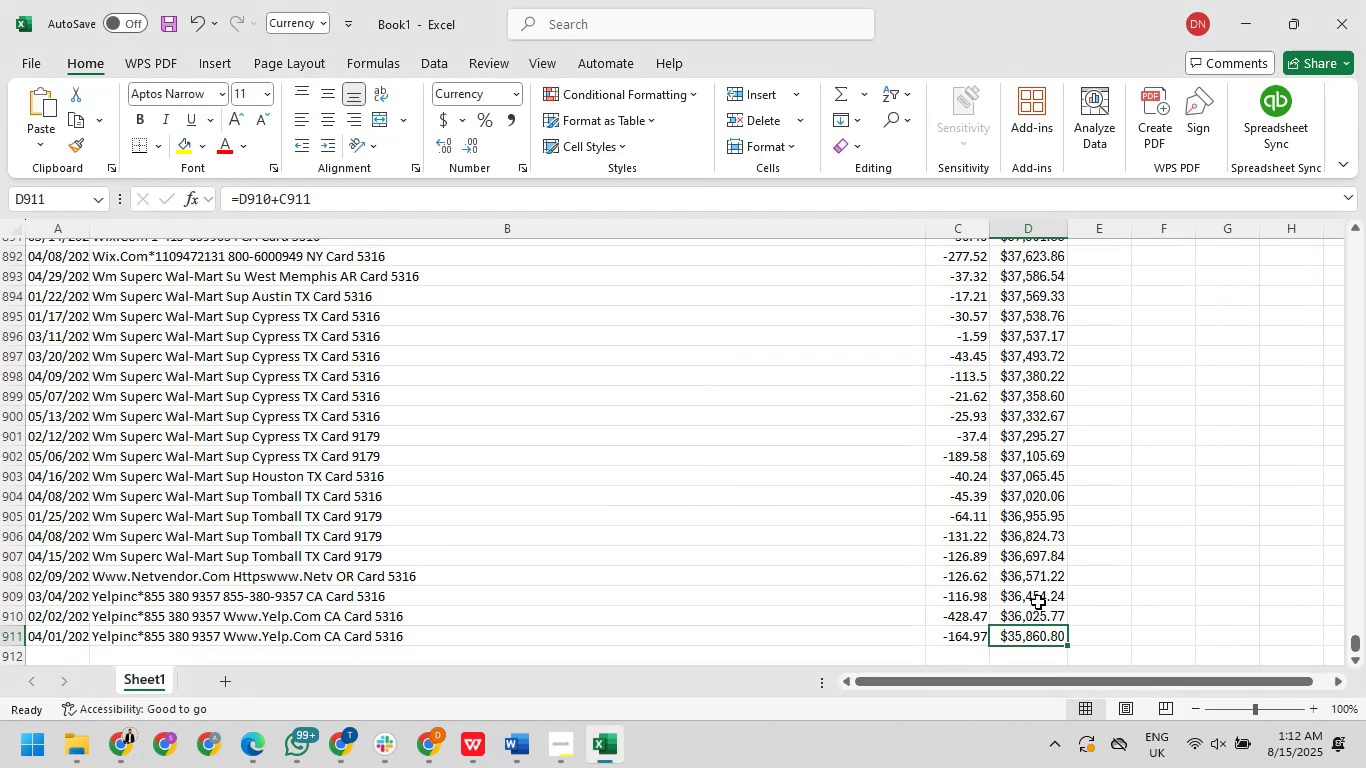 
key(Alt+AltLeft)
 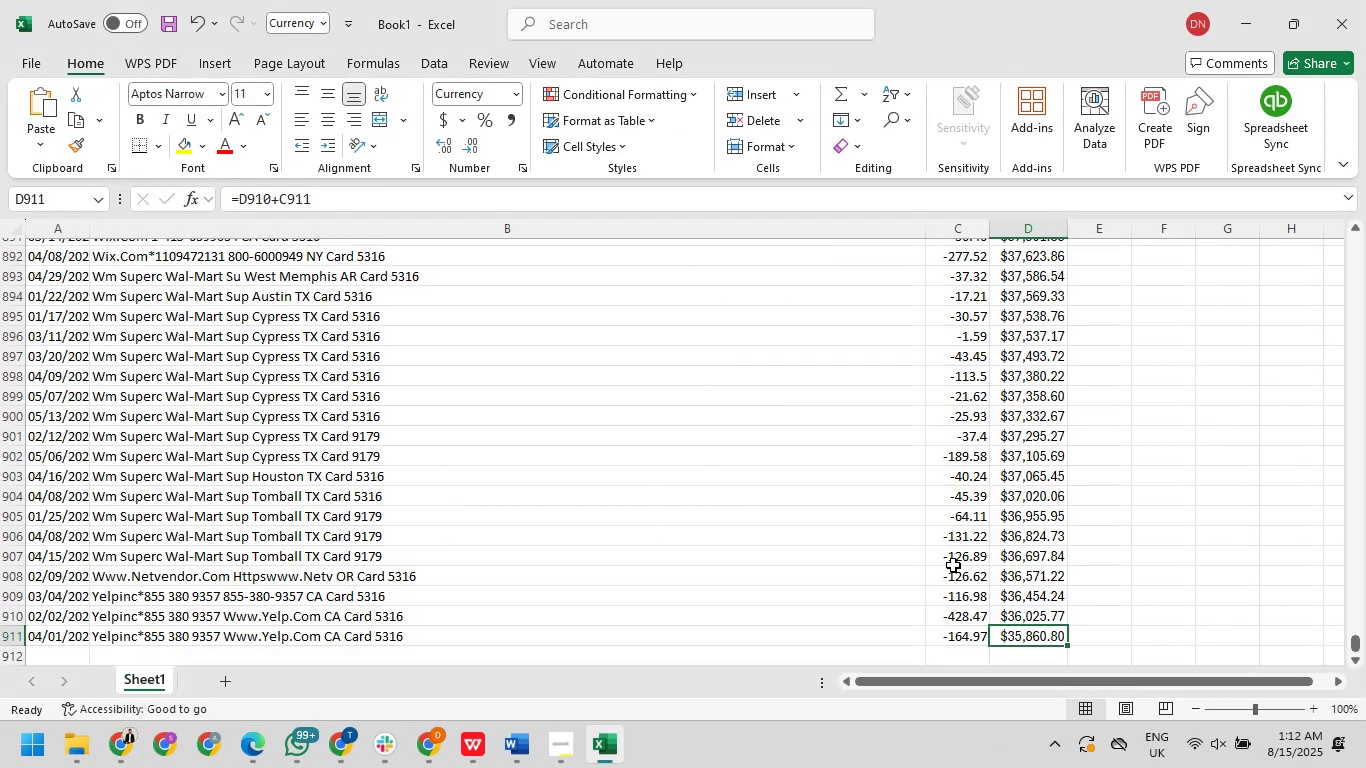 
key(Alt+Tab)
 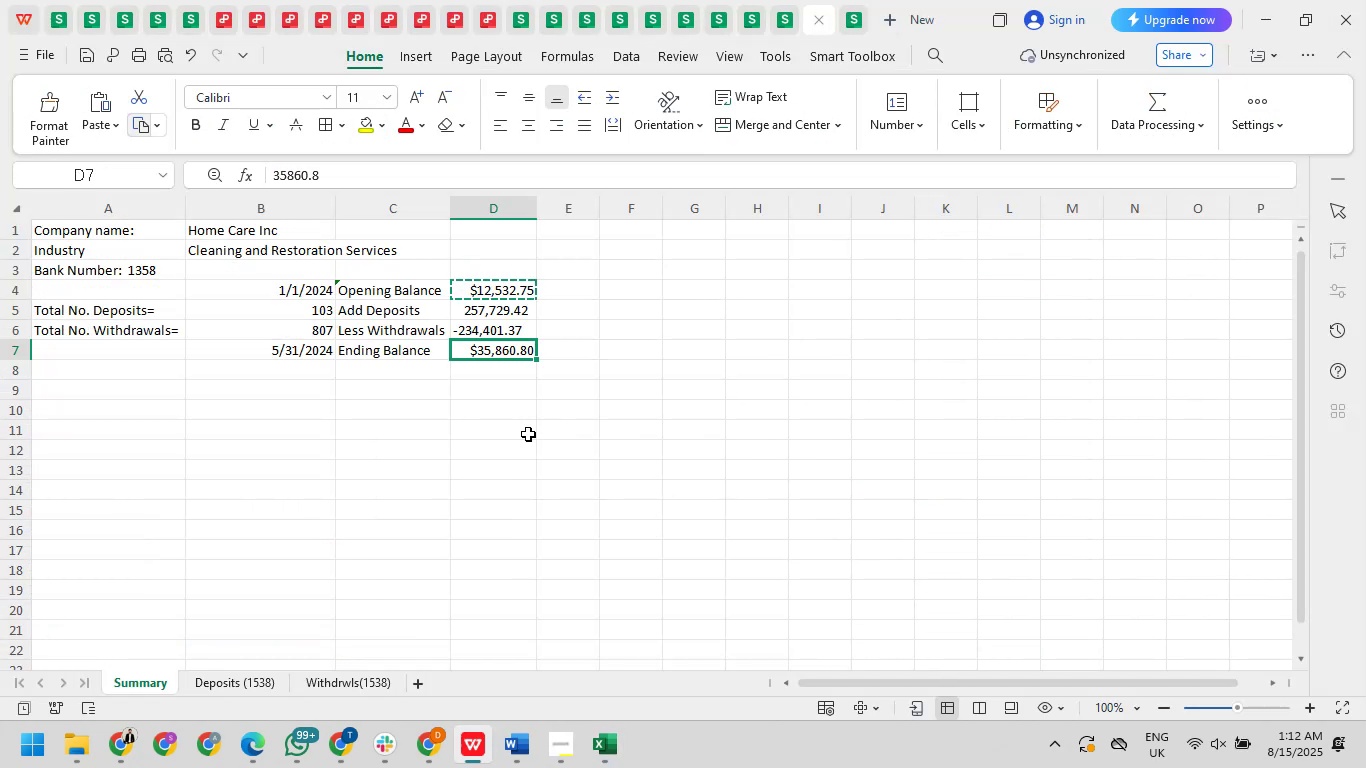 
key(Alt+AltLeft)
 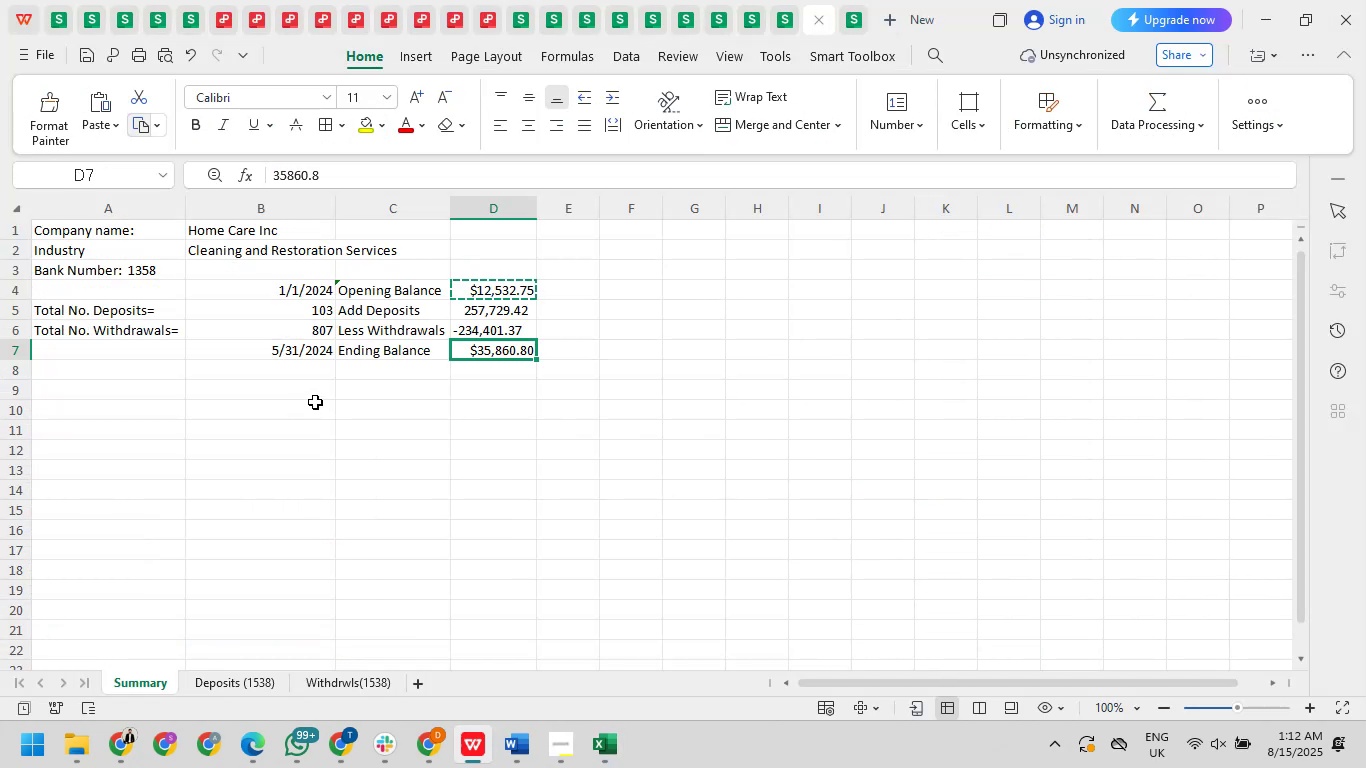 
key(Alt+Tab)
 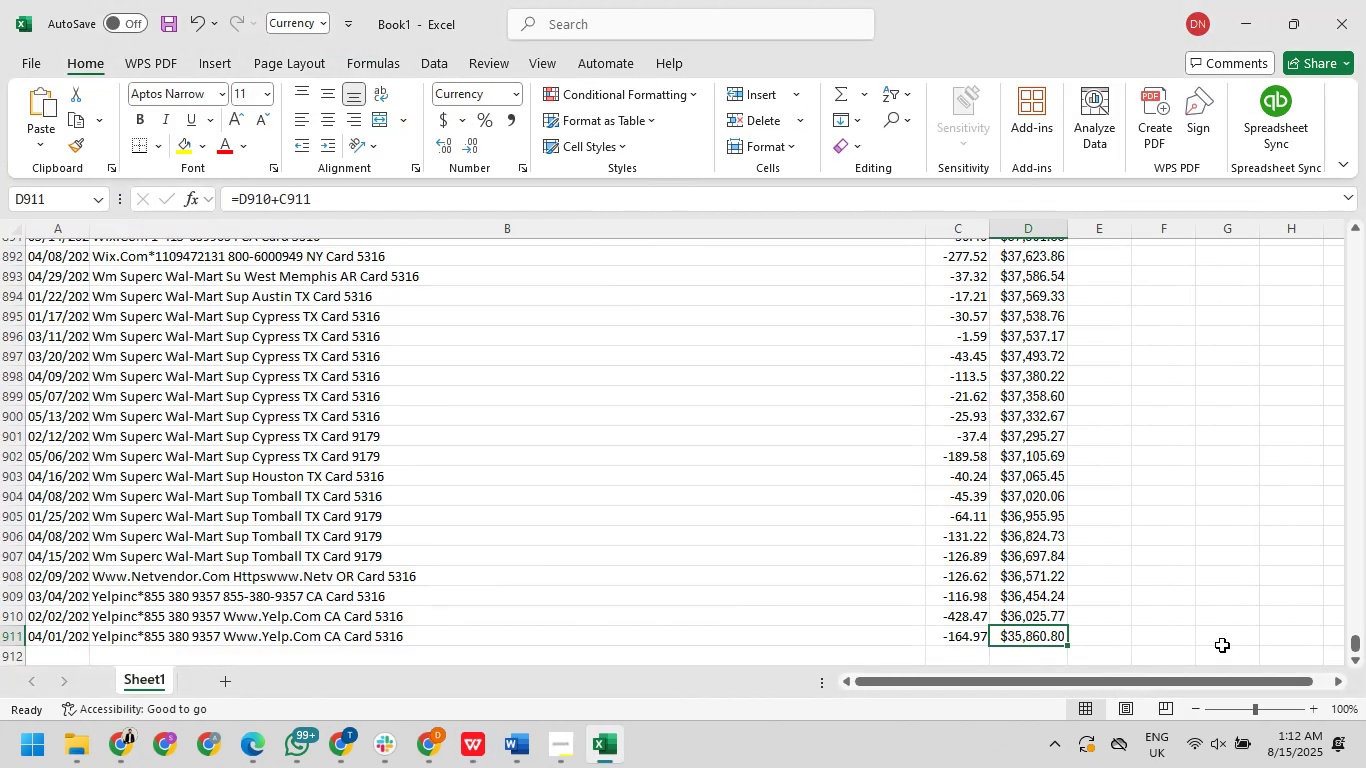 
key(Control+Shift+ArrowUp)
 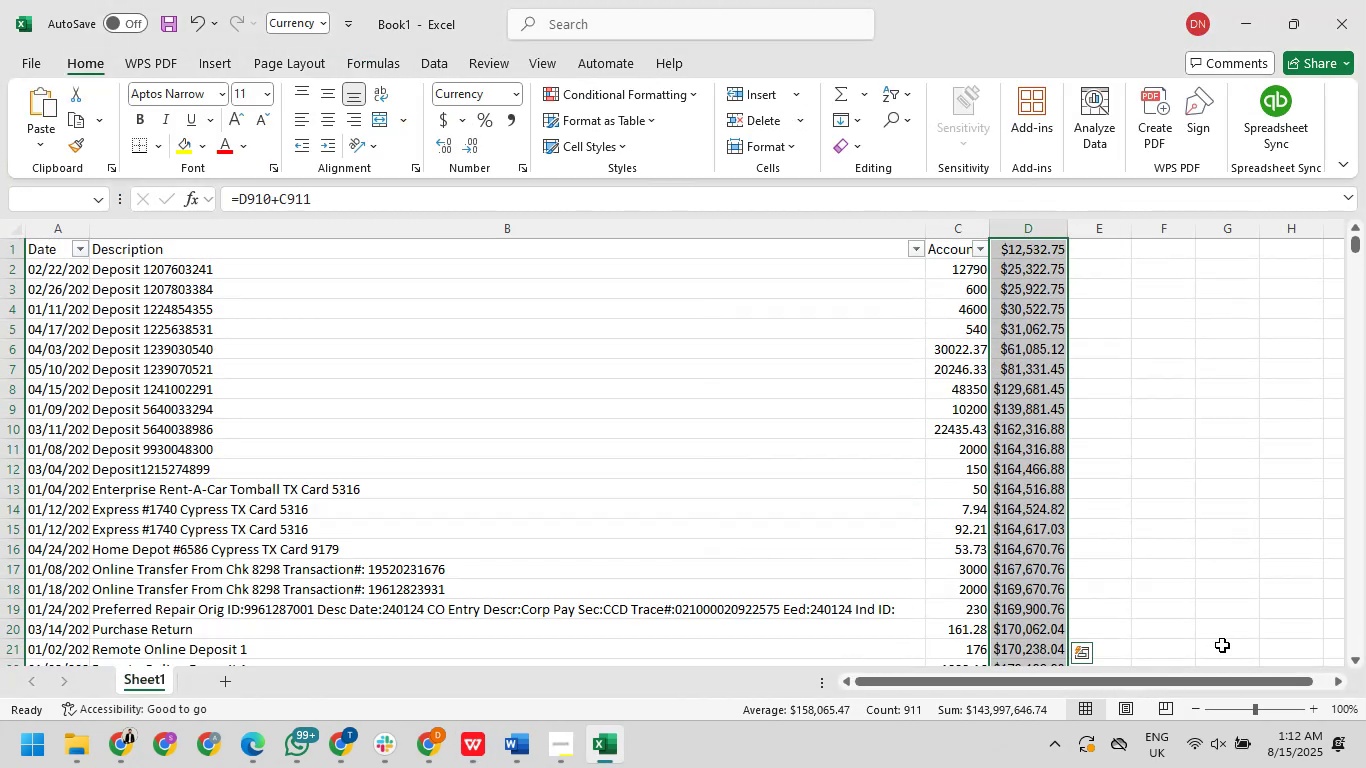 
key(Delete)
 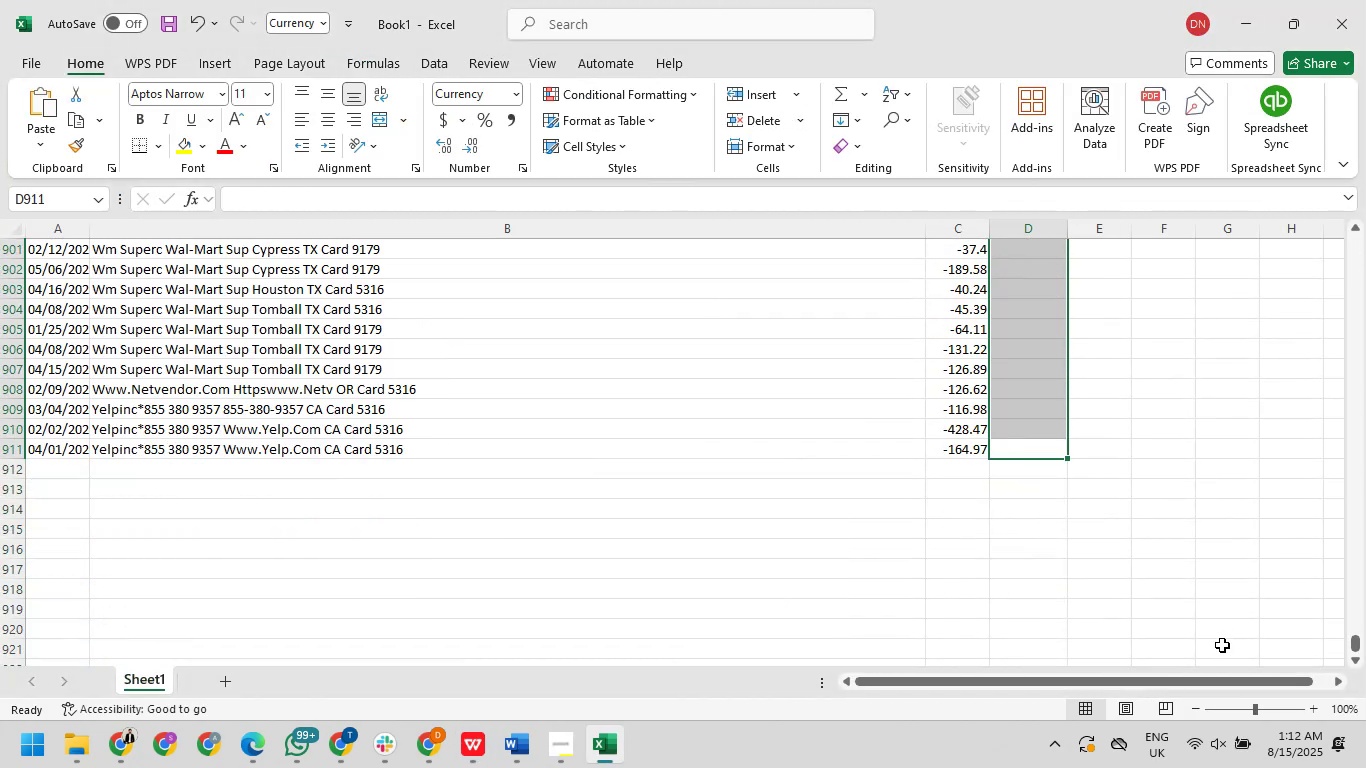 
key(Control+S)
 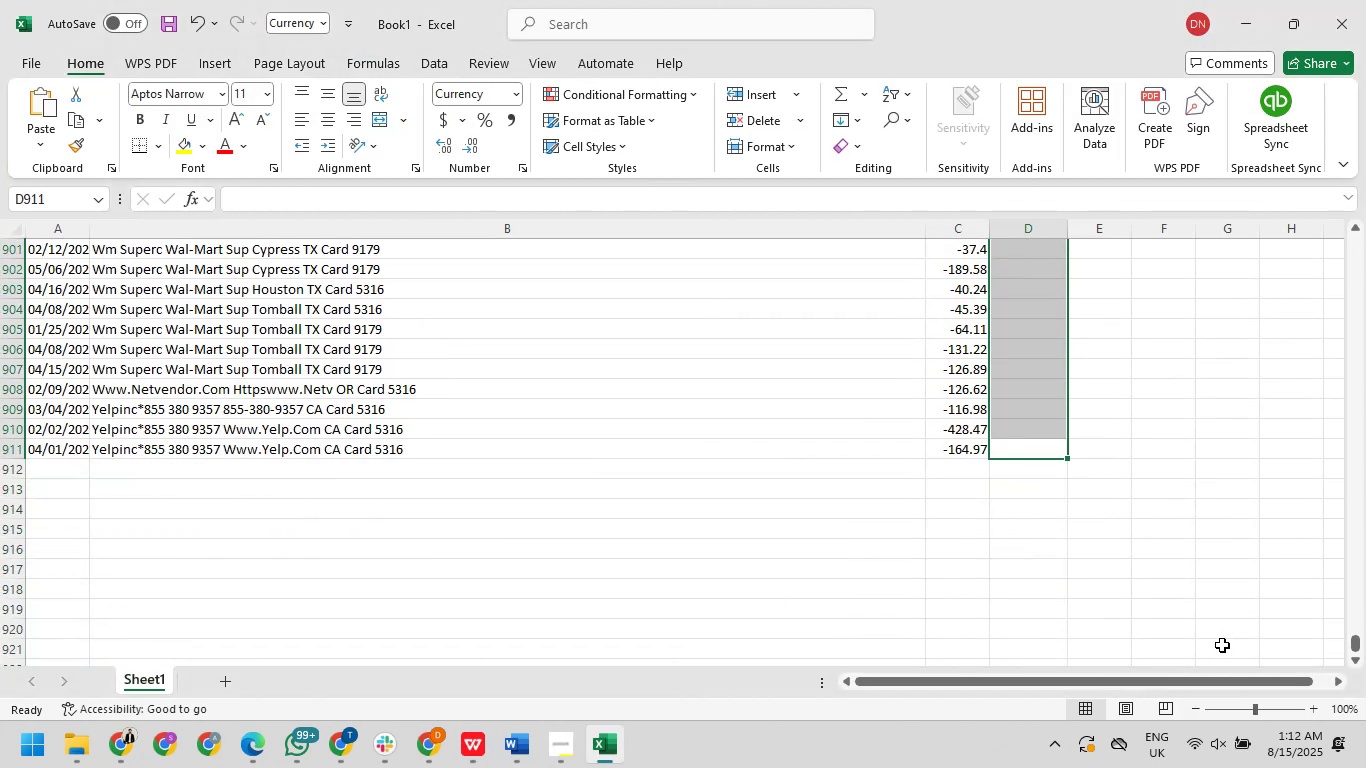 
key(Control+S)
 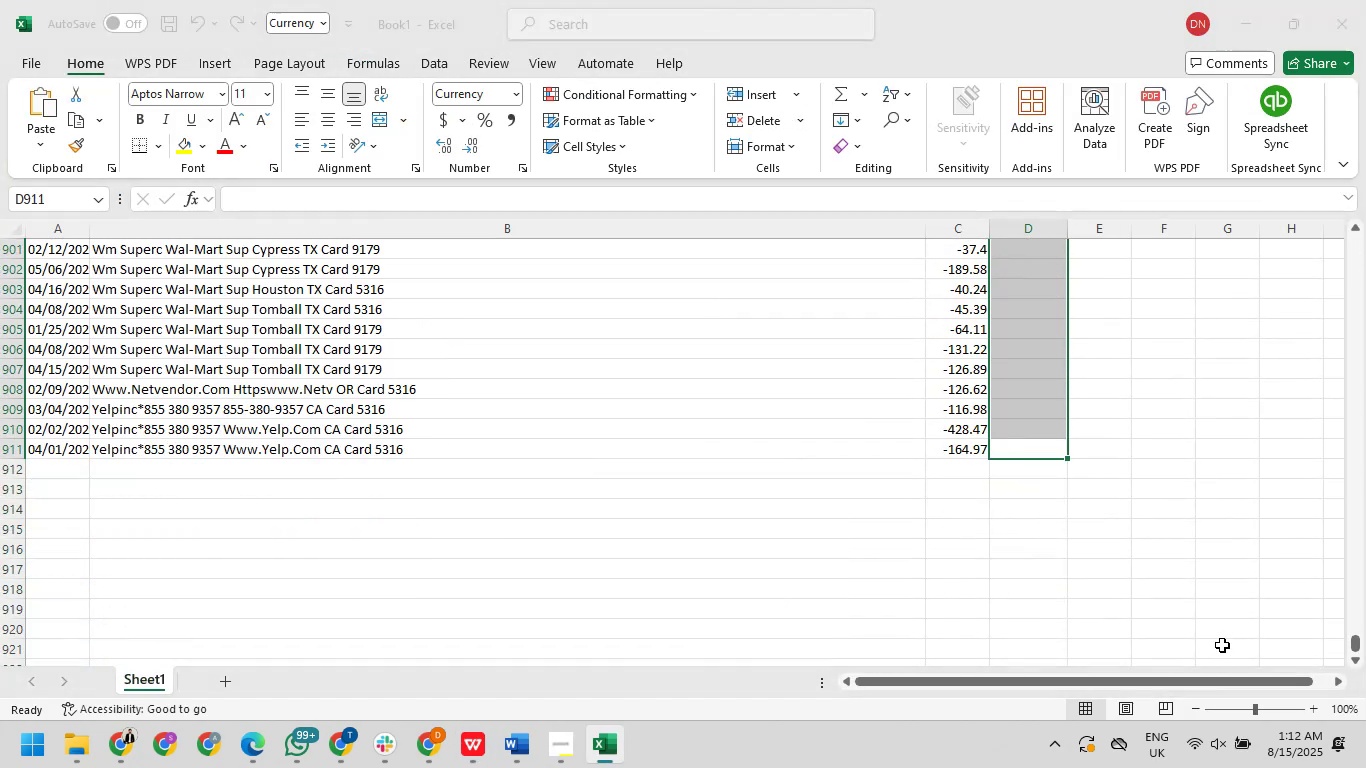 
key(Control+S)
 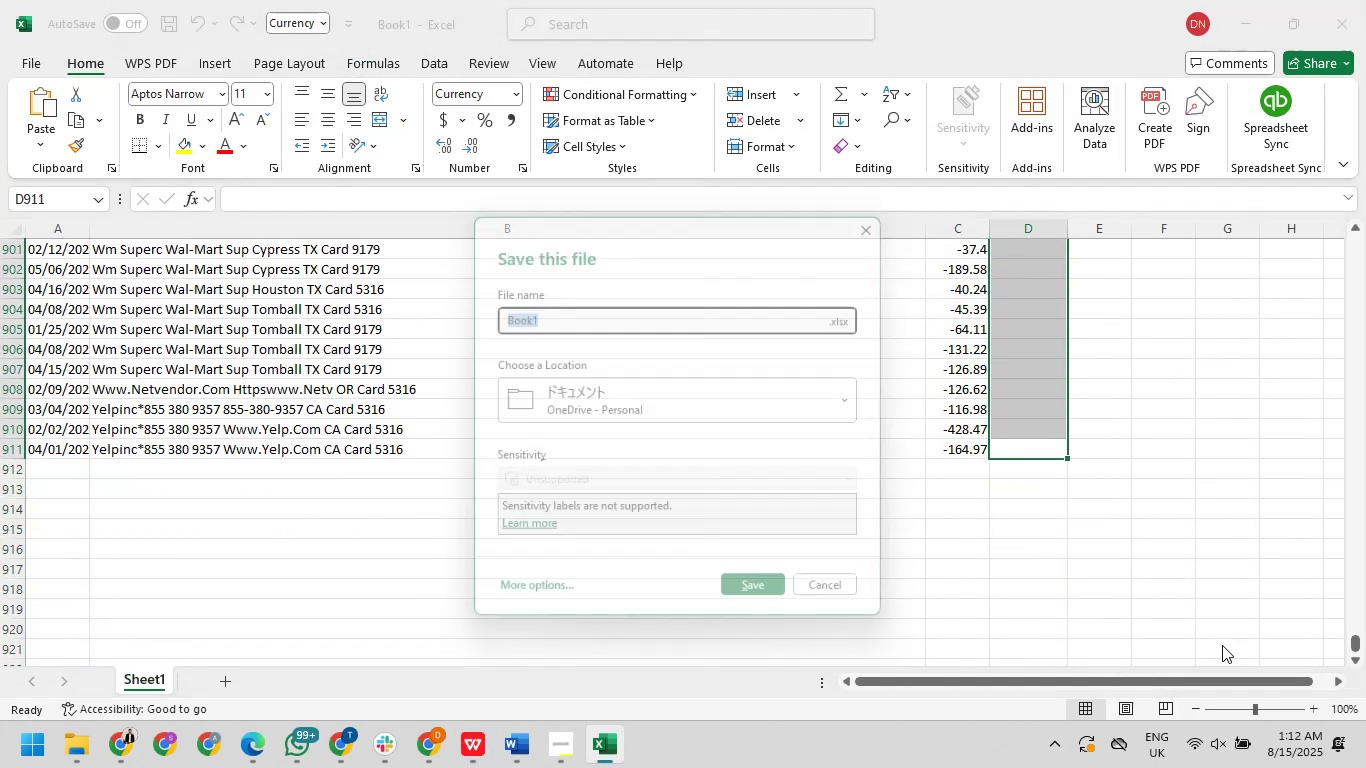 
key(Control+S)
 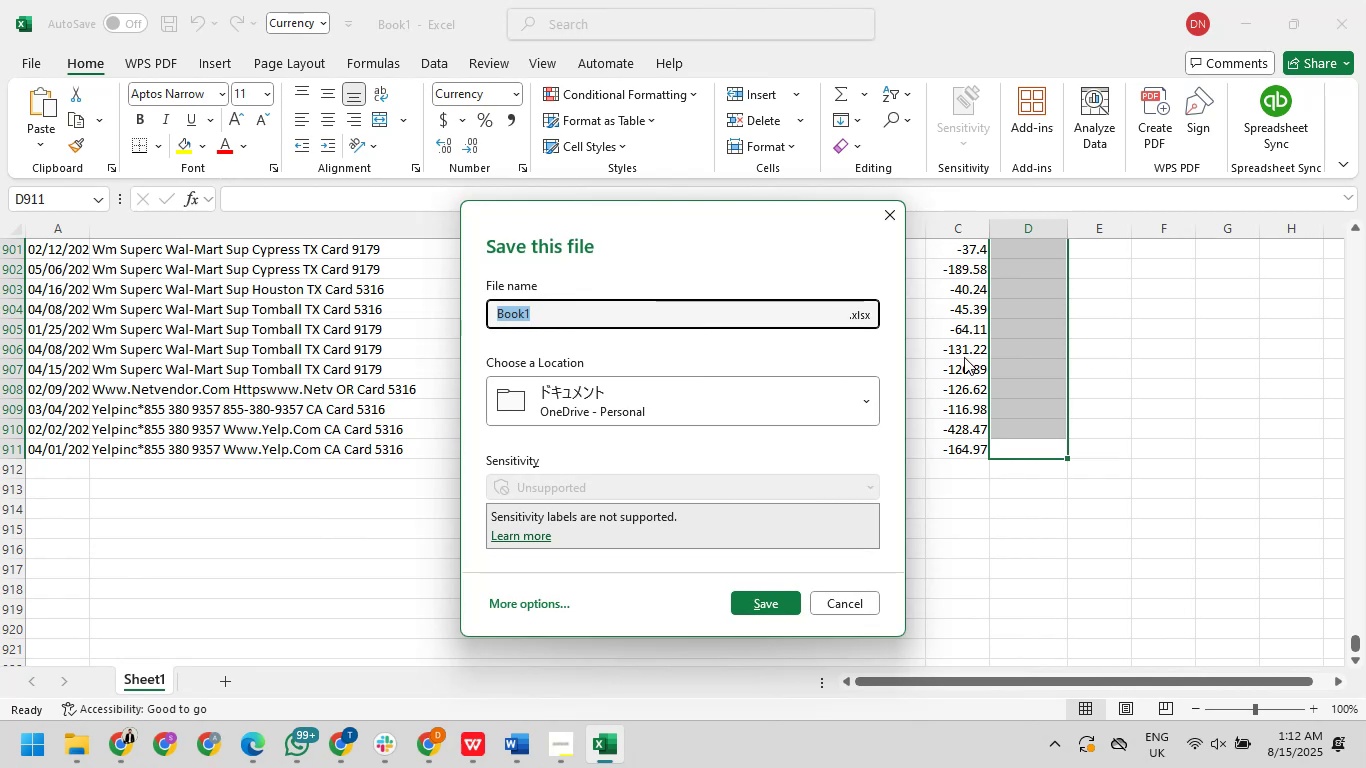 
type(BAnk )
key(Backspace)
key(Backspace)
key(Backspace)
key(Backspace)
type(ank1538)
 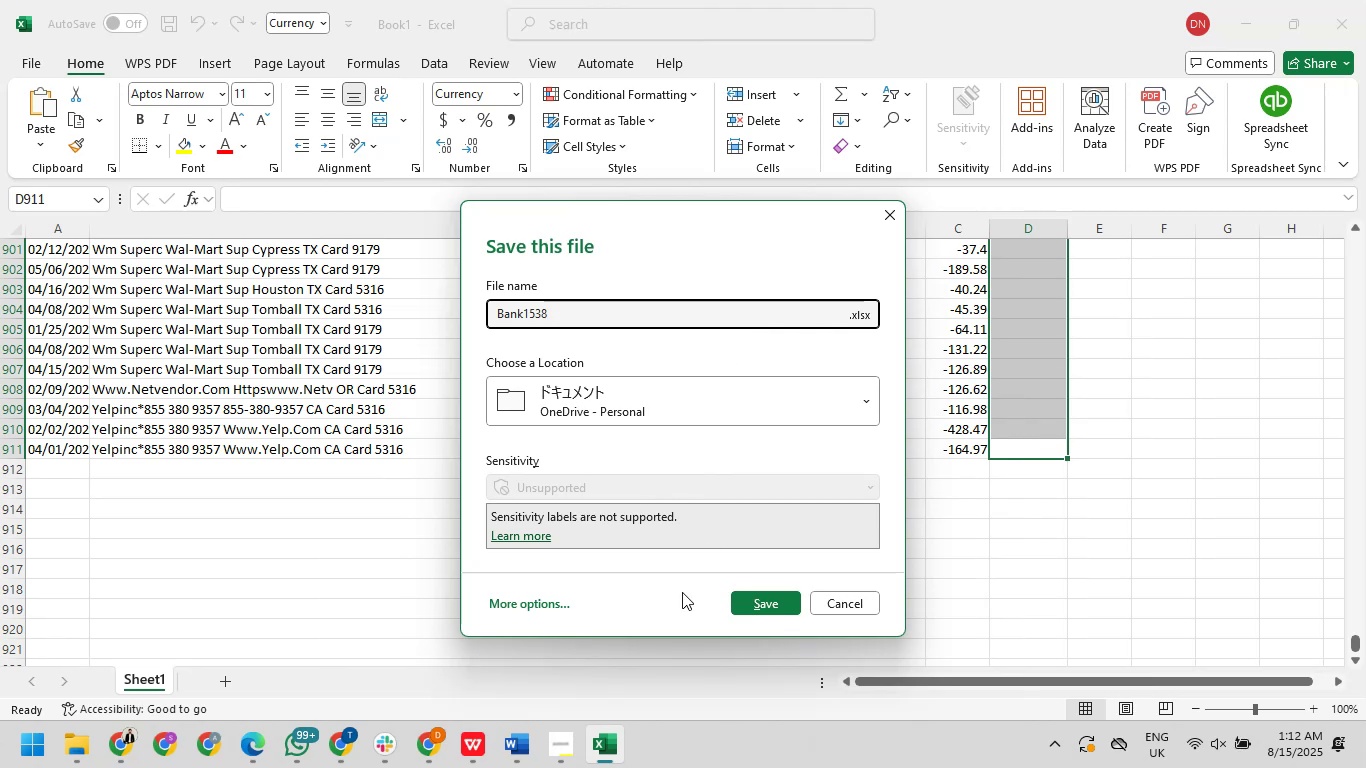 
left_click([531, 605])
 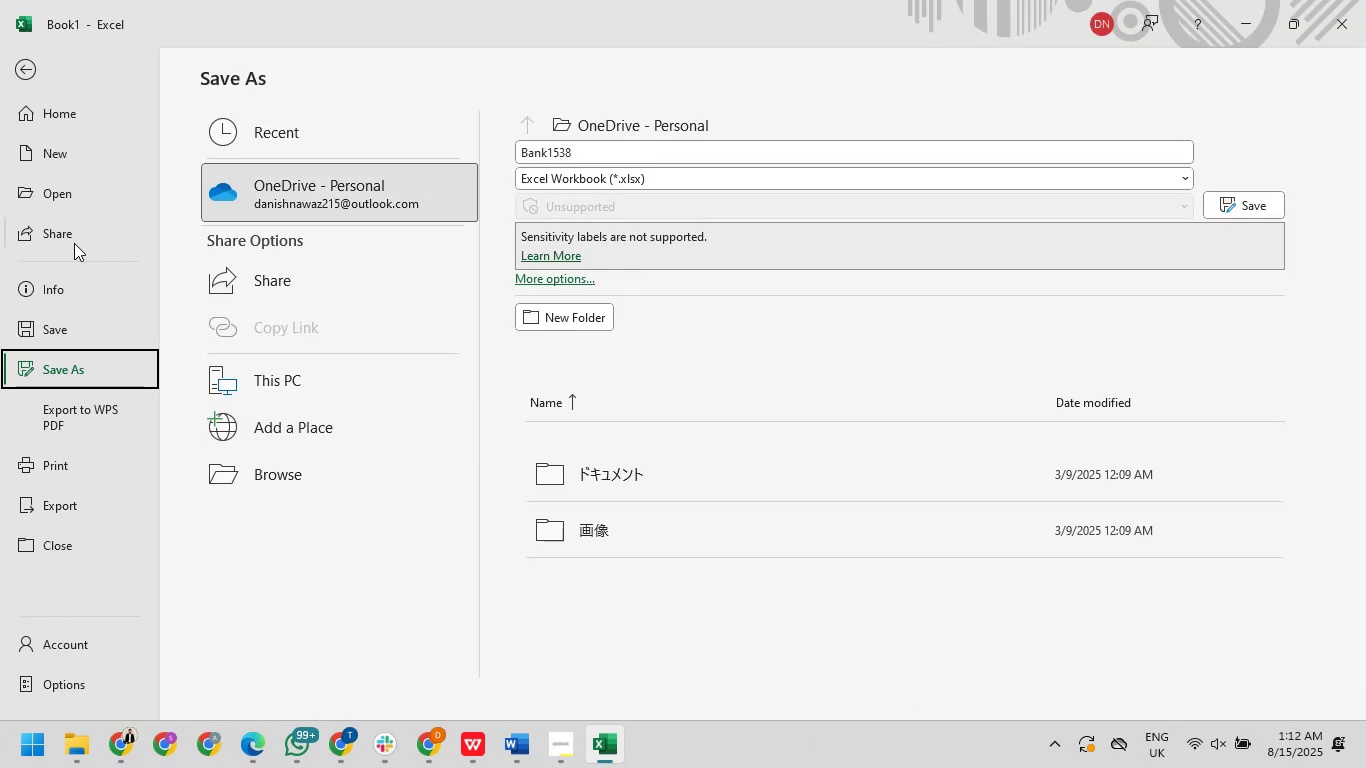 
wait(8.41)
 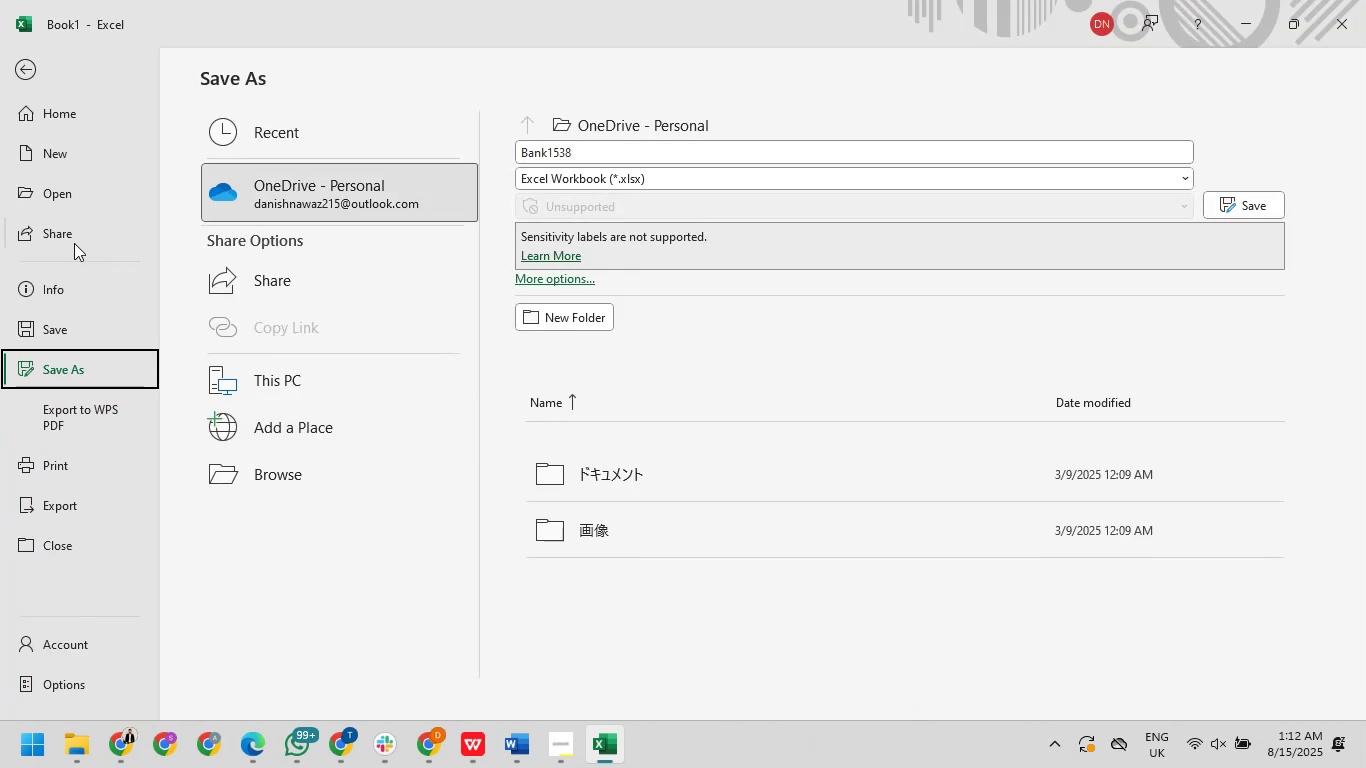 
left_click([281, 485])
 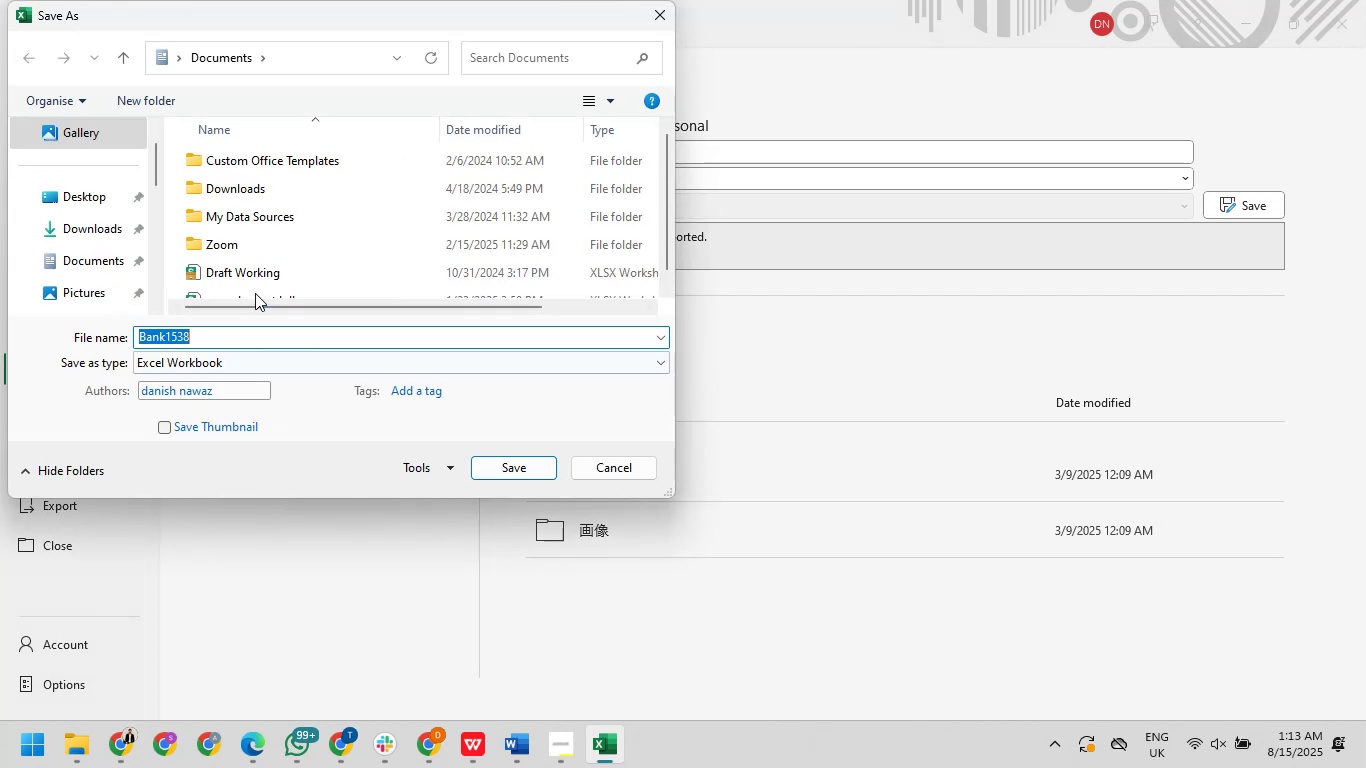 
left_click([77, 206])
 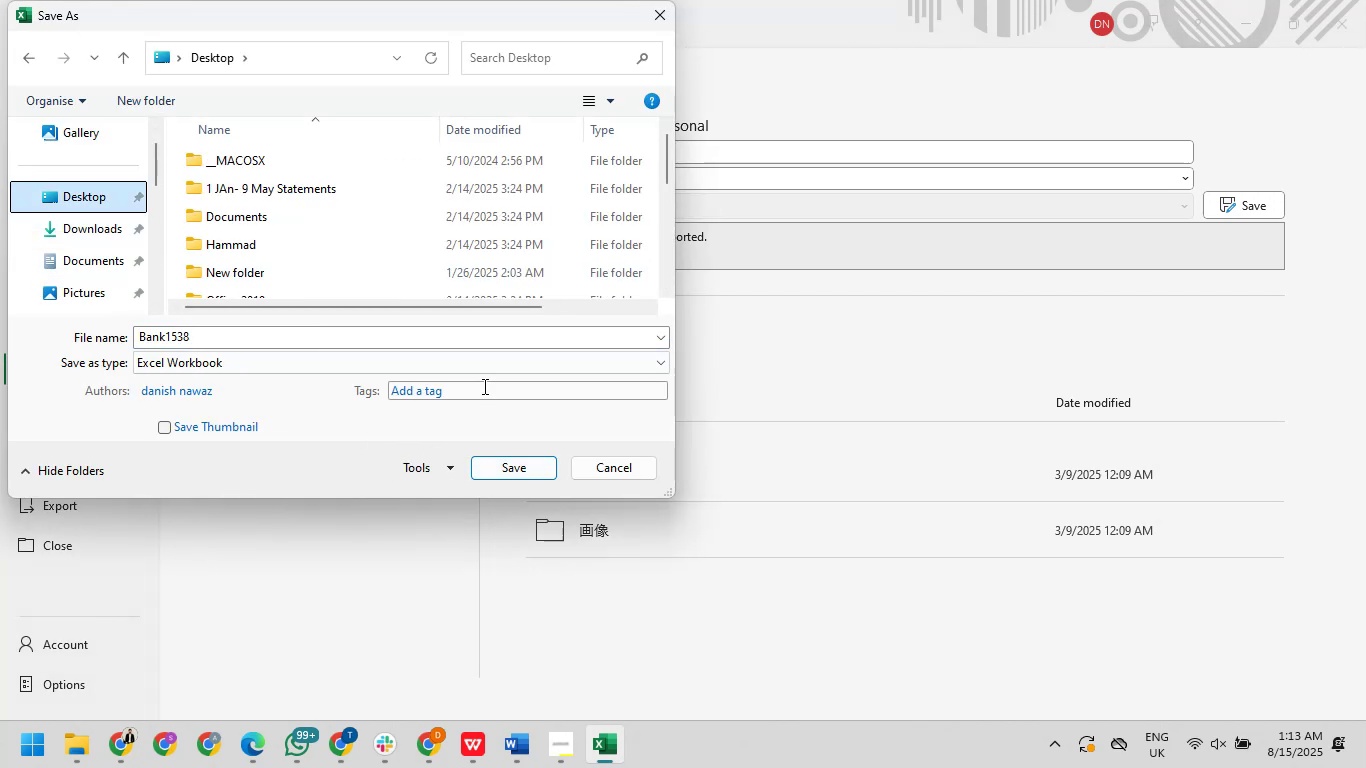 
left_click([481, 356])
 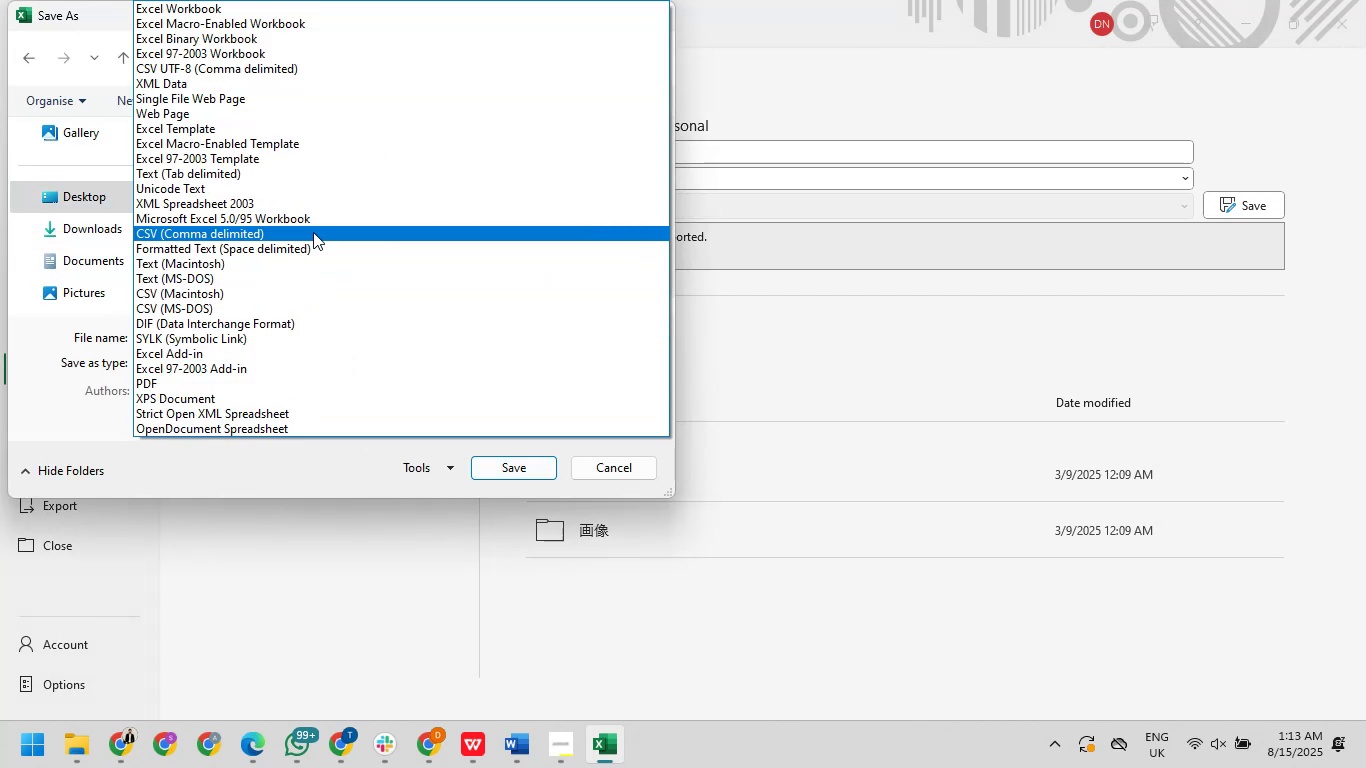 
left_click([312, 231])
 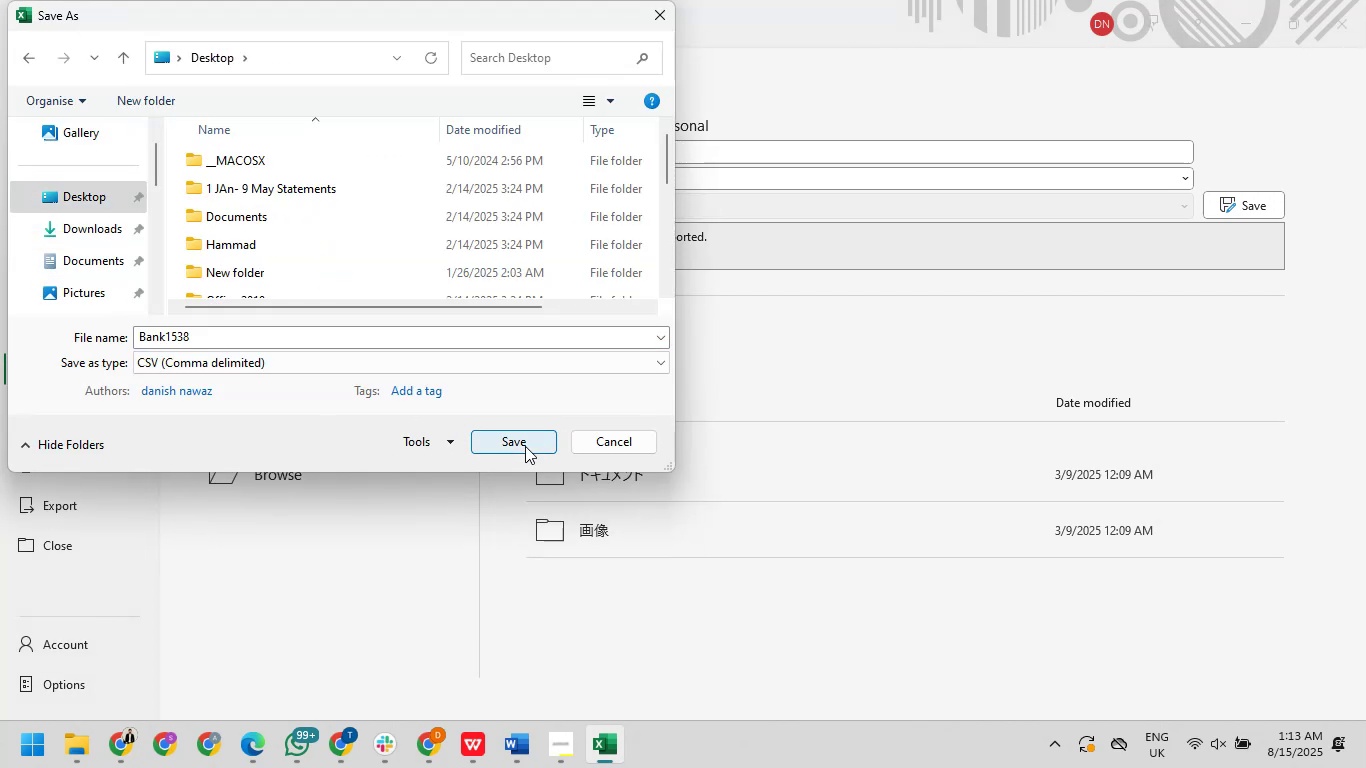 
left_click([525, 446])
 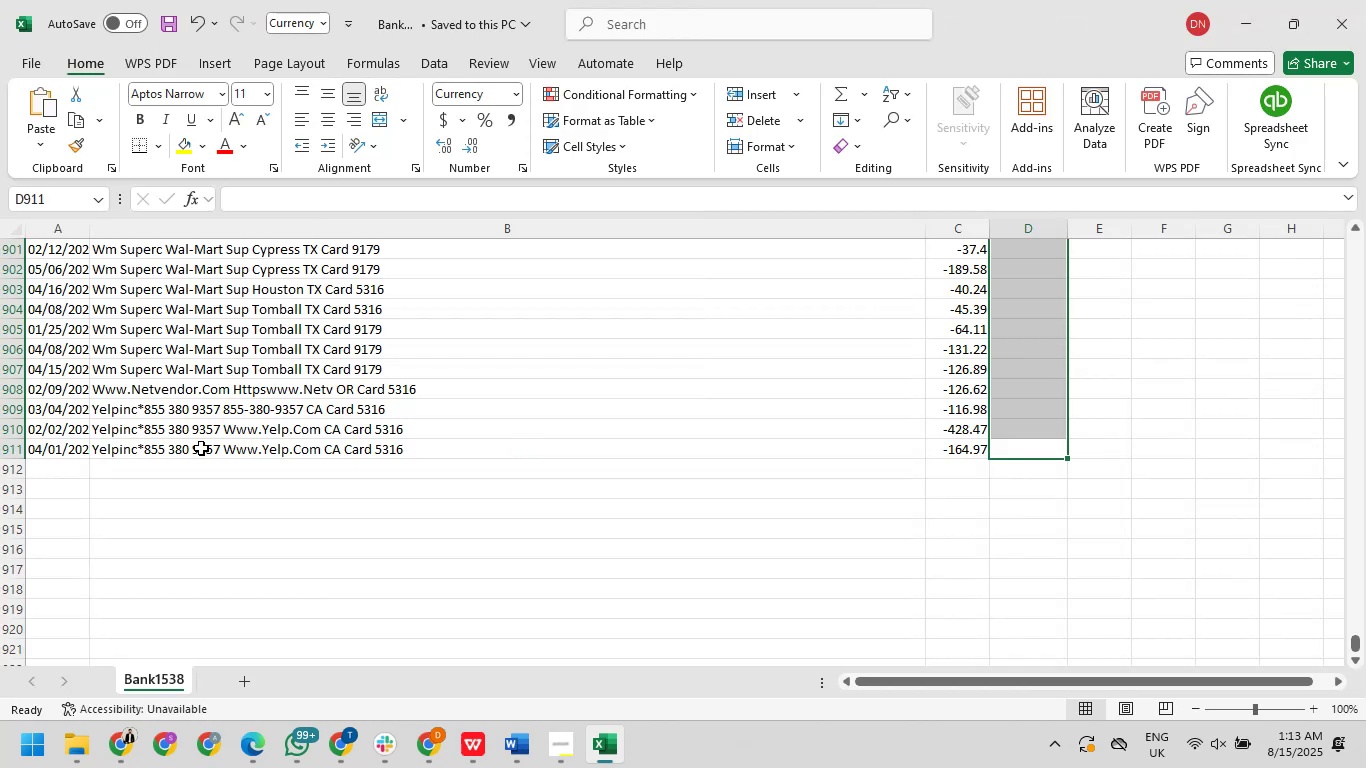 
left_click([80, 448])
 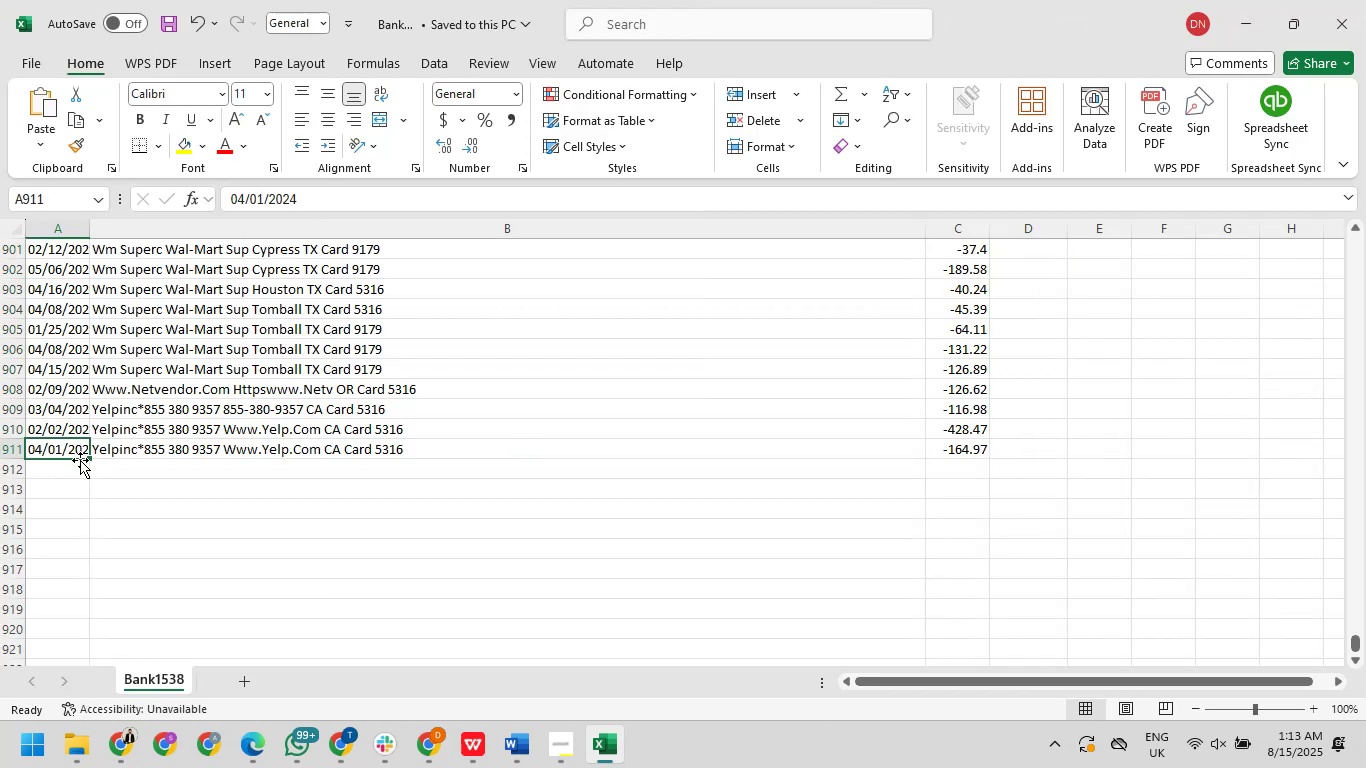 
key(Control+Shift+ArrowUp)
 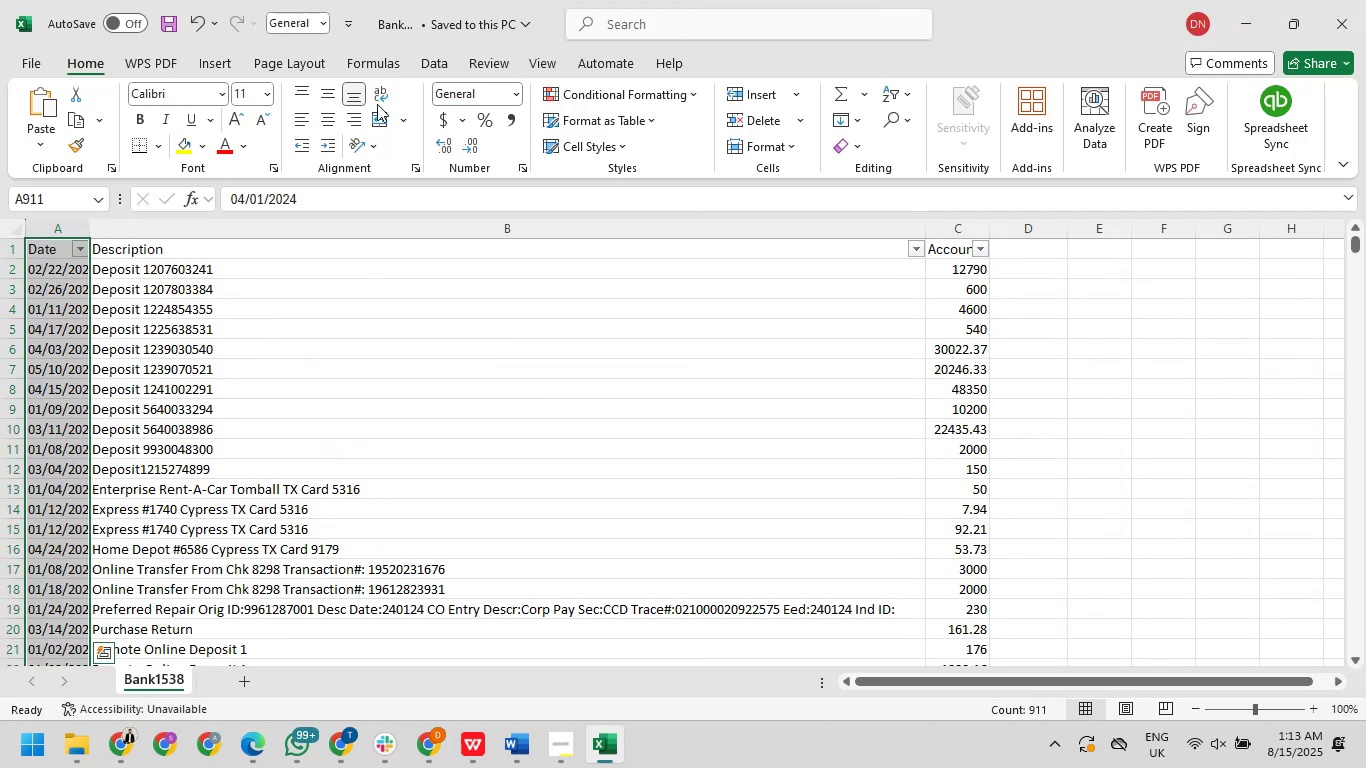 
wait(5.35)
 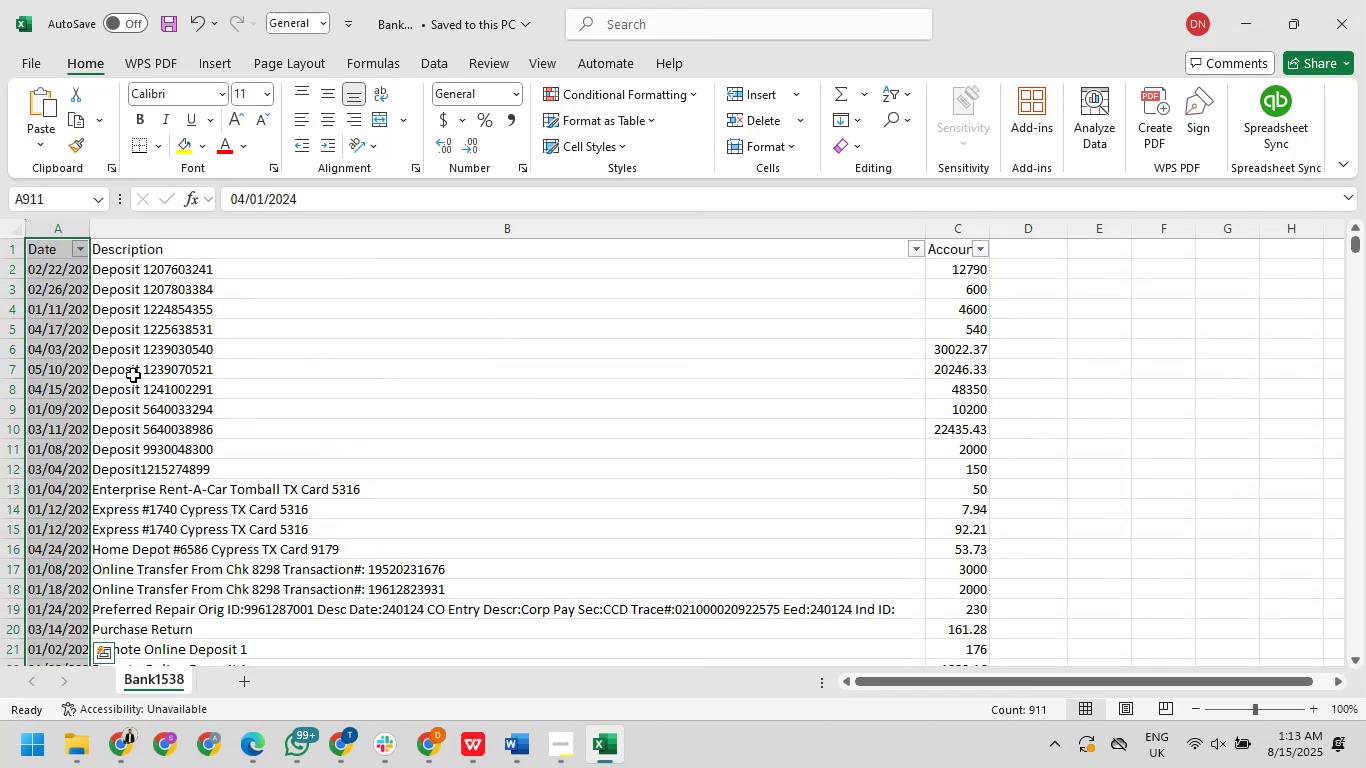 
left_click([515, 96])
 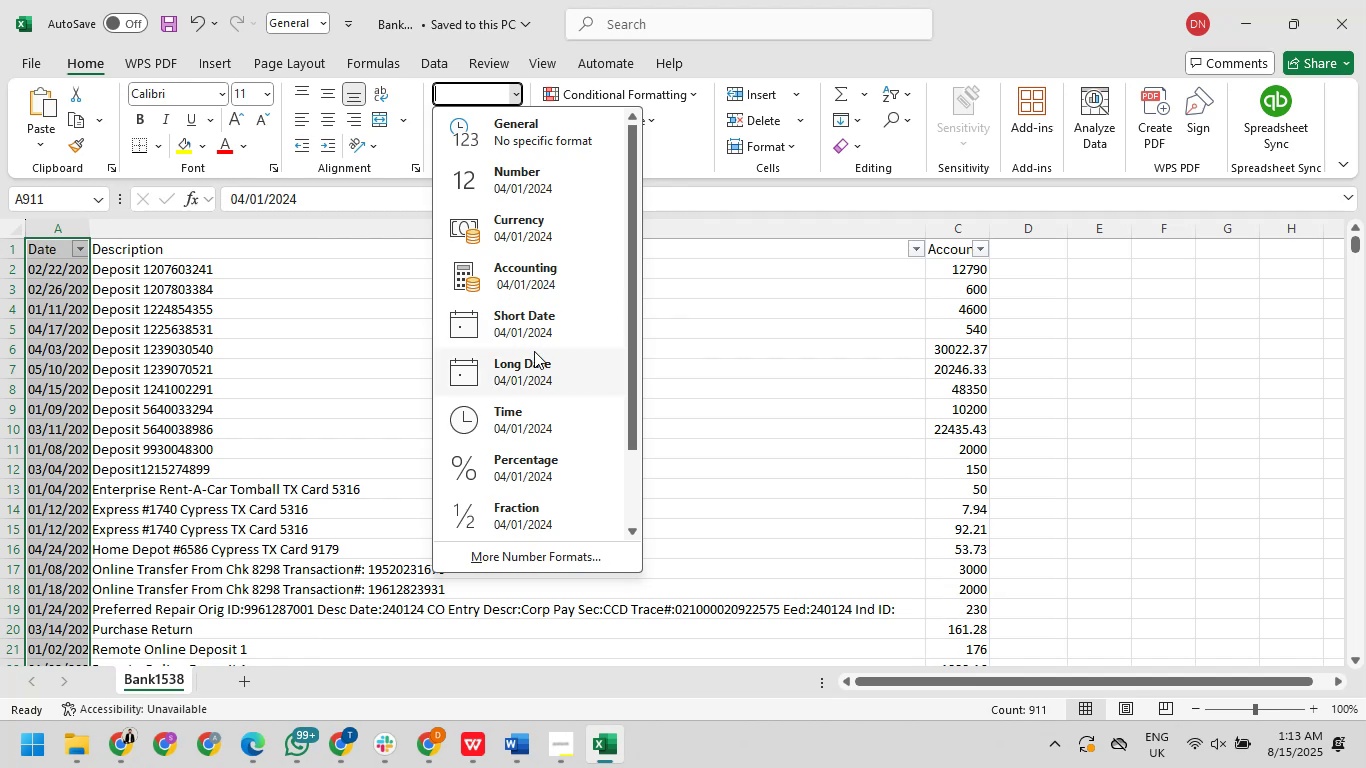 
left_click([532, 326])
 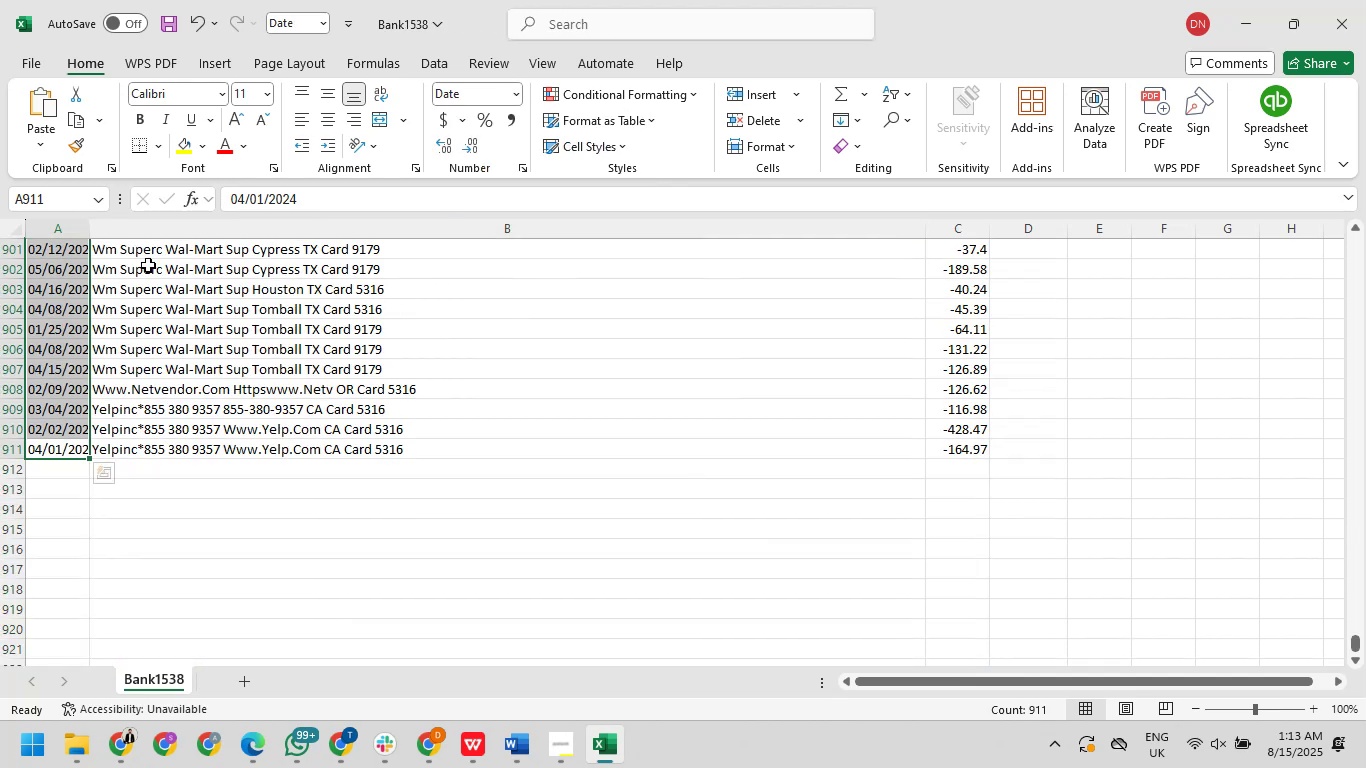 
left_click([87, 237])
 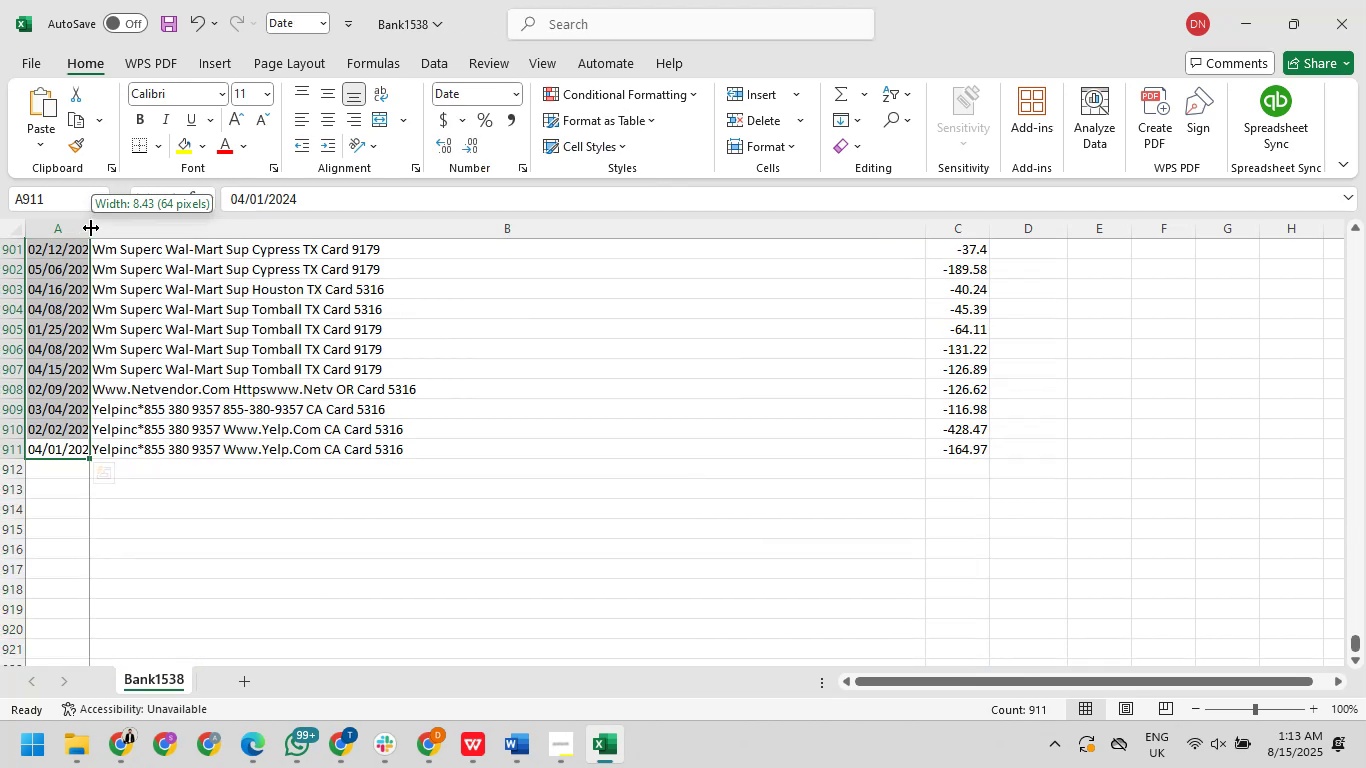 
double_click([91, 228])
 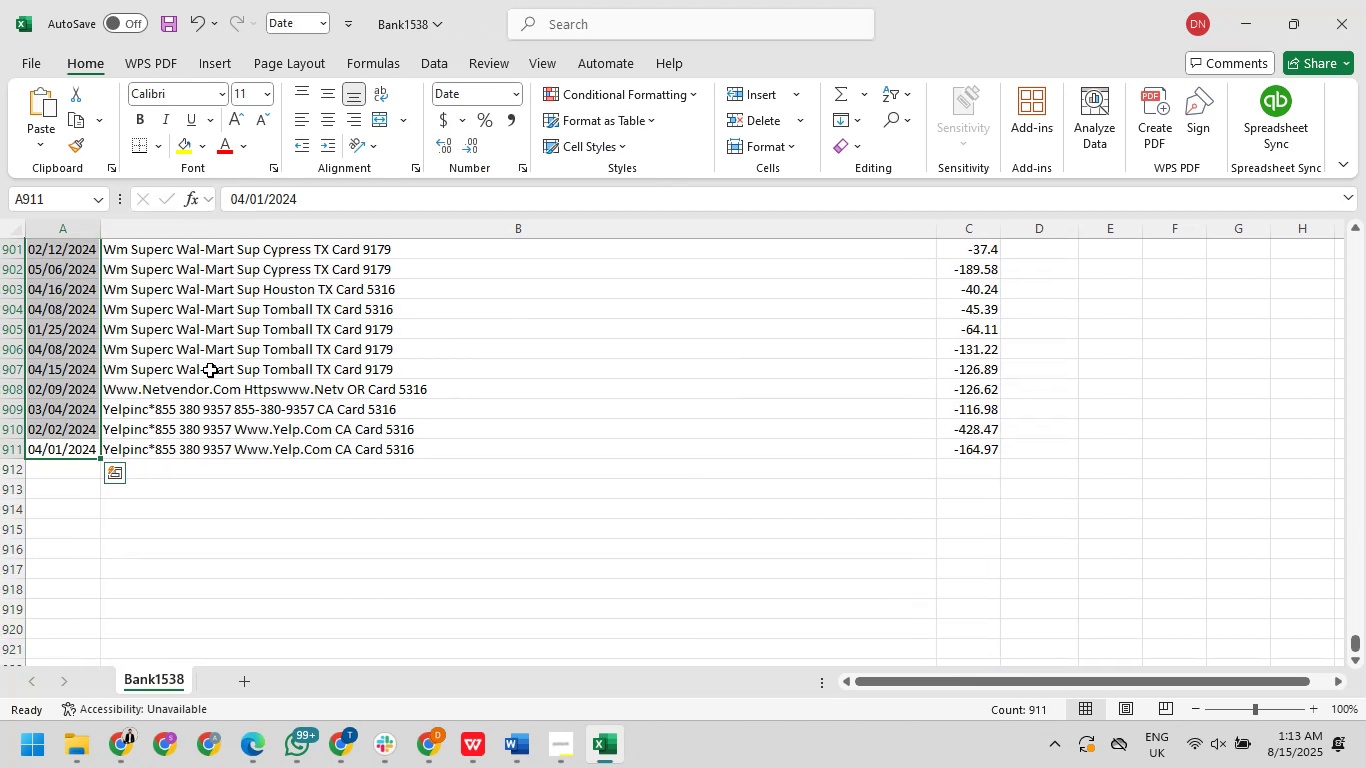 
left_click([213, 370])
 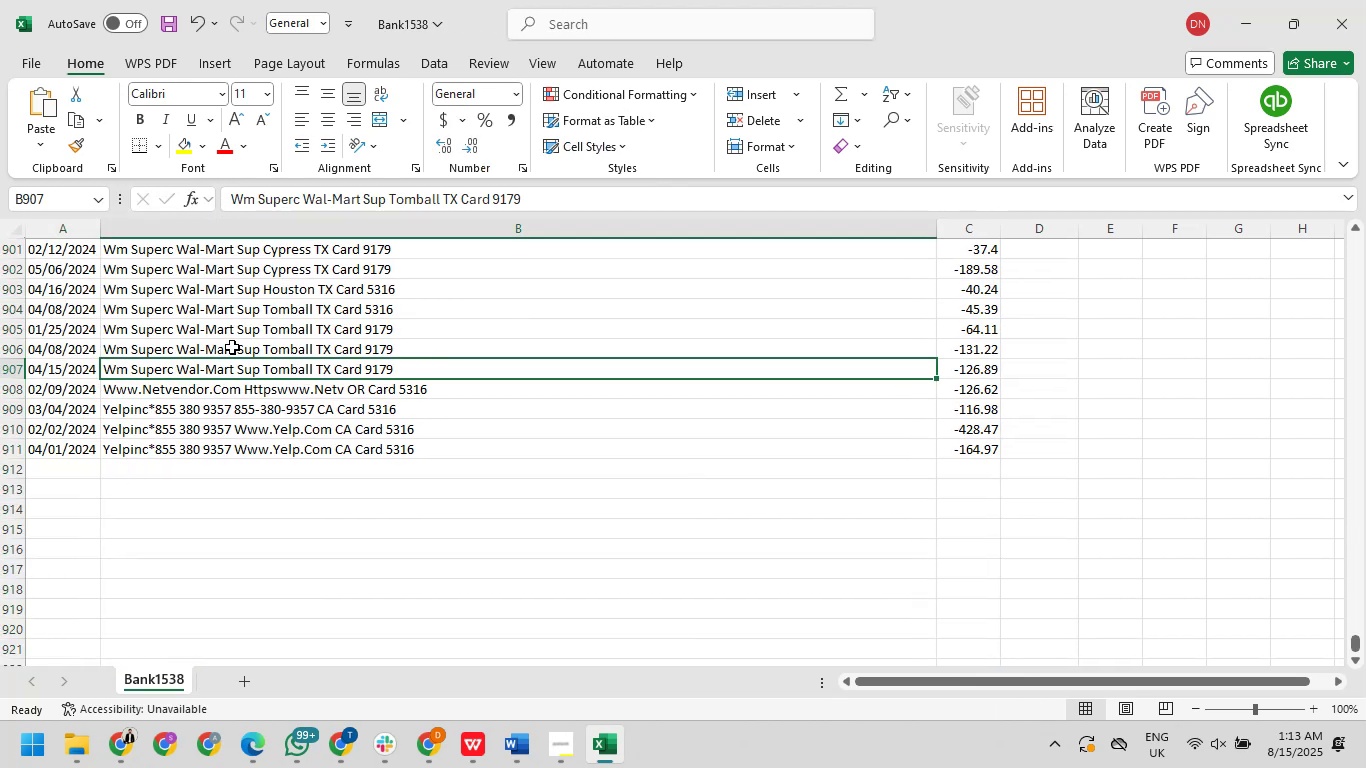 
scroll: coordinate [235, 345], scroll_direction: up, amount: 38.0
 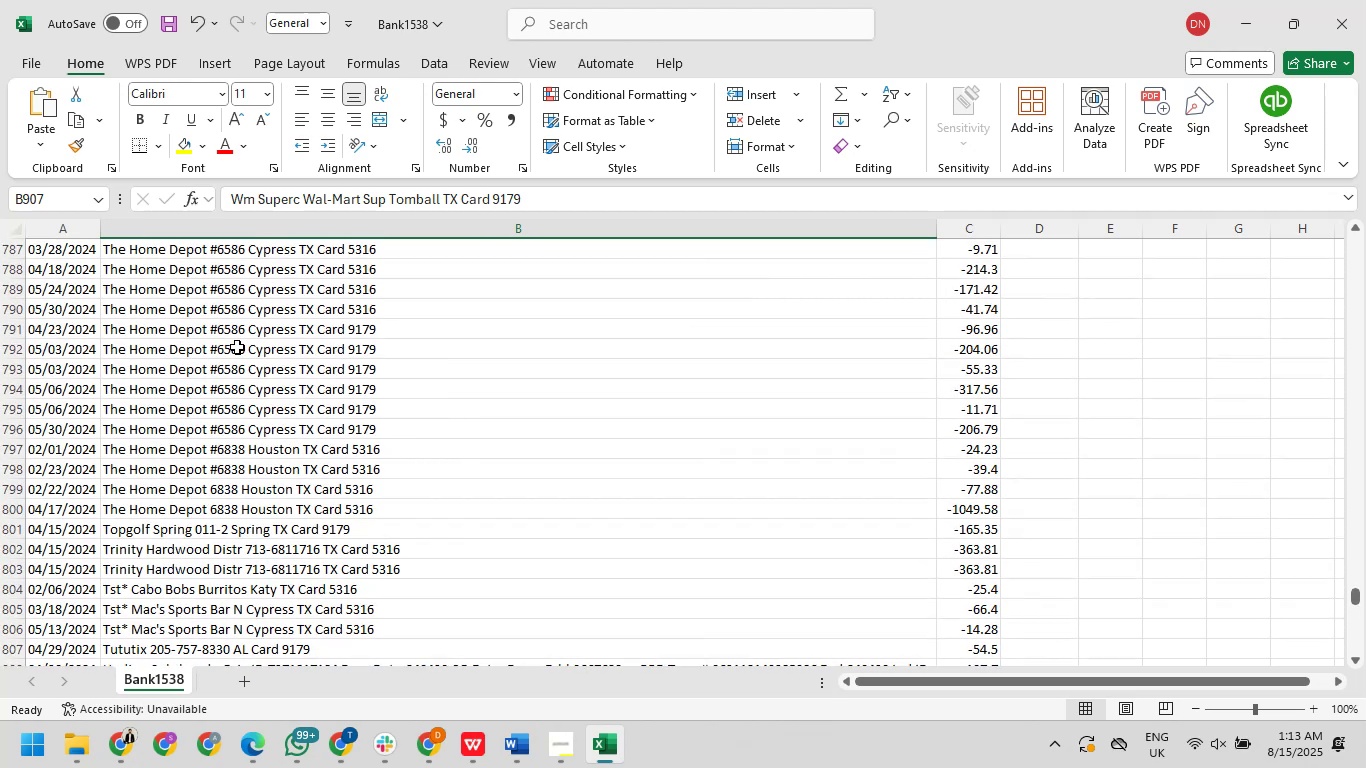 
hold_key(key=ControlLeft, duration=0.7)
 